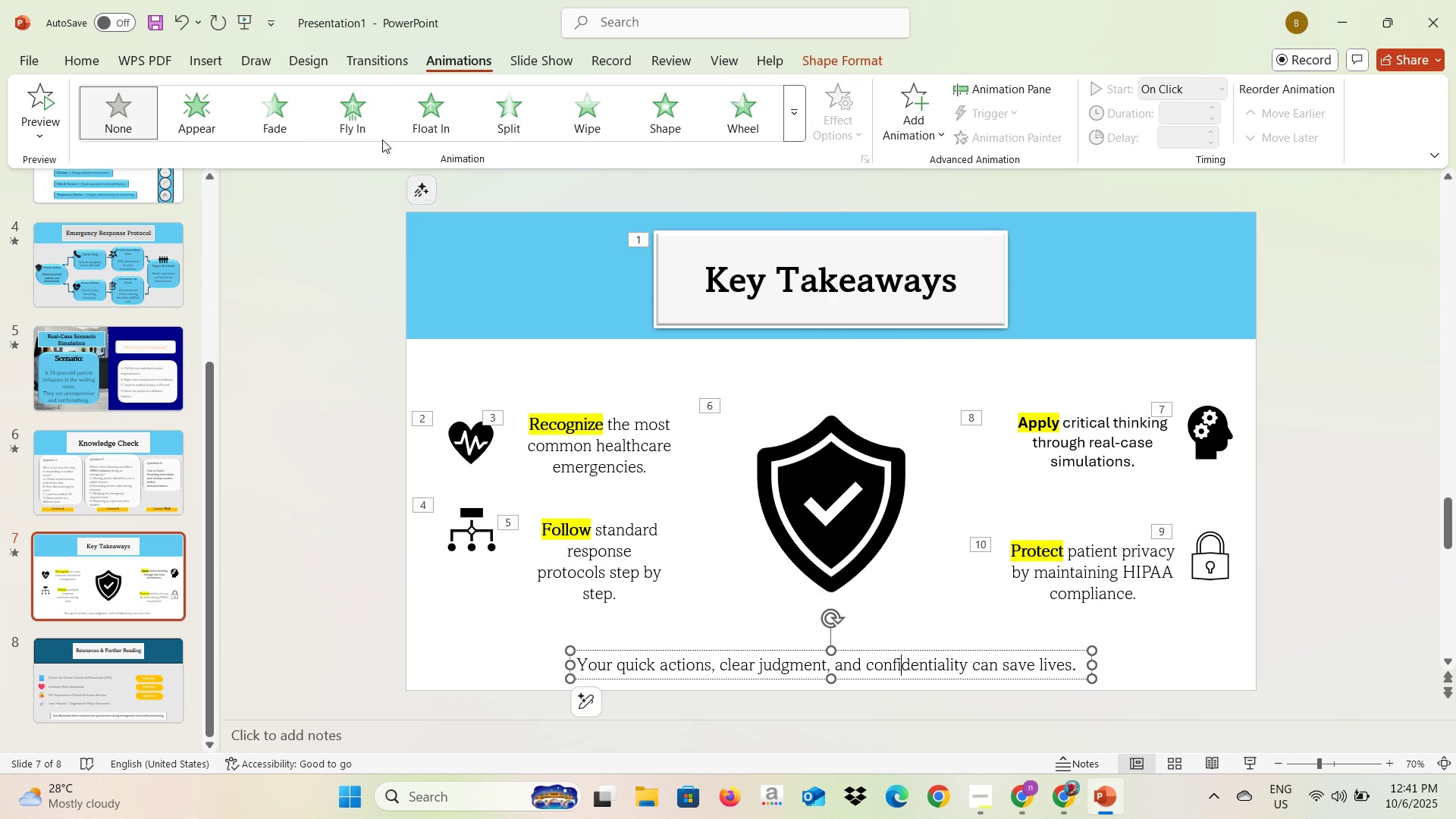 
left_click([366, 117])
 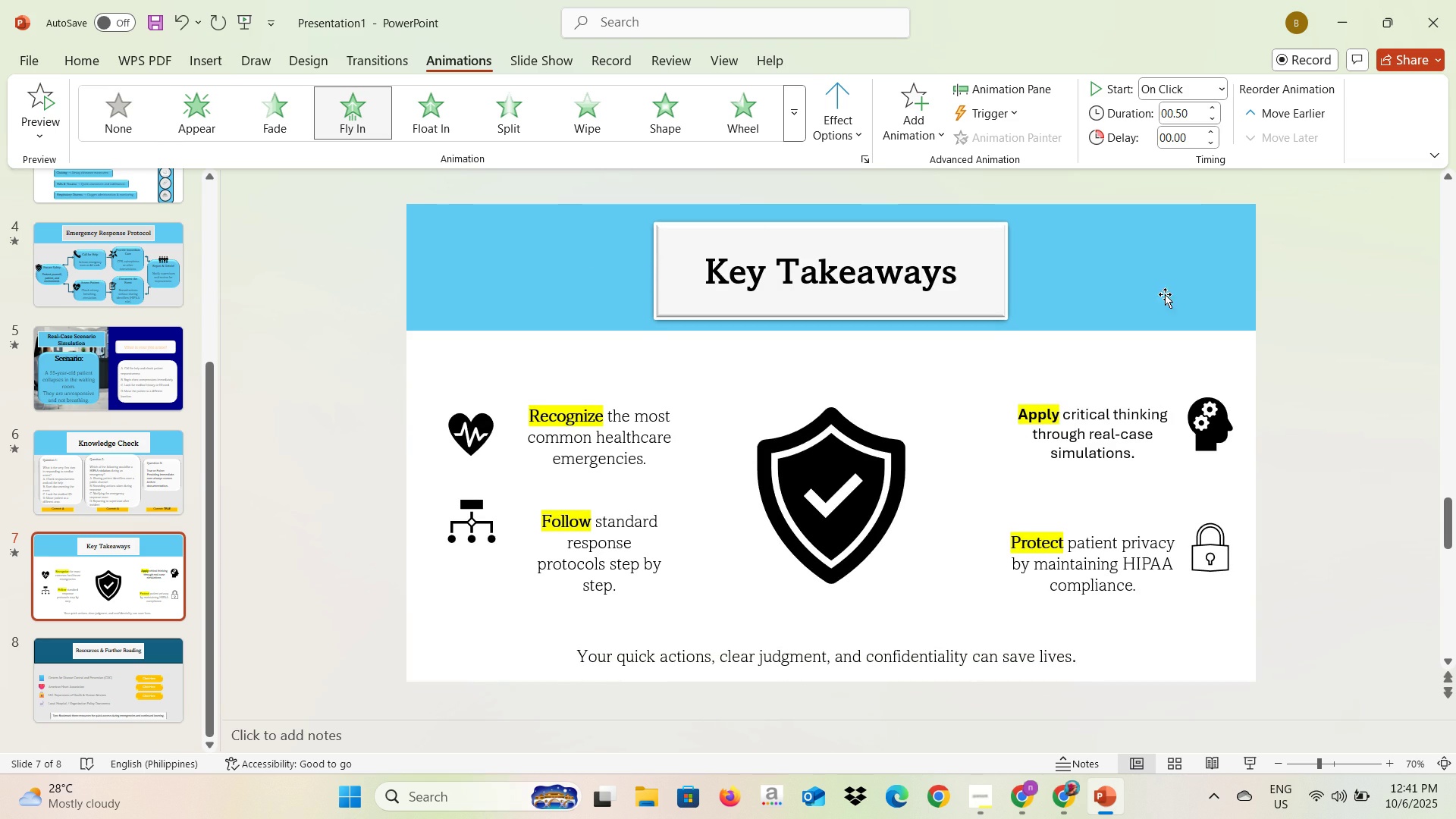 
left_click([1285, 295])
 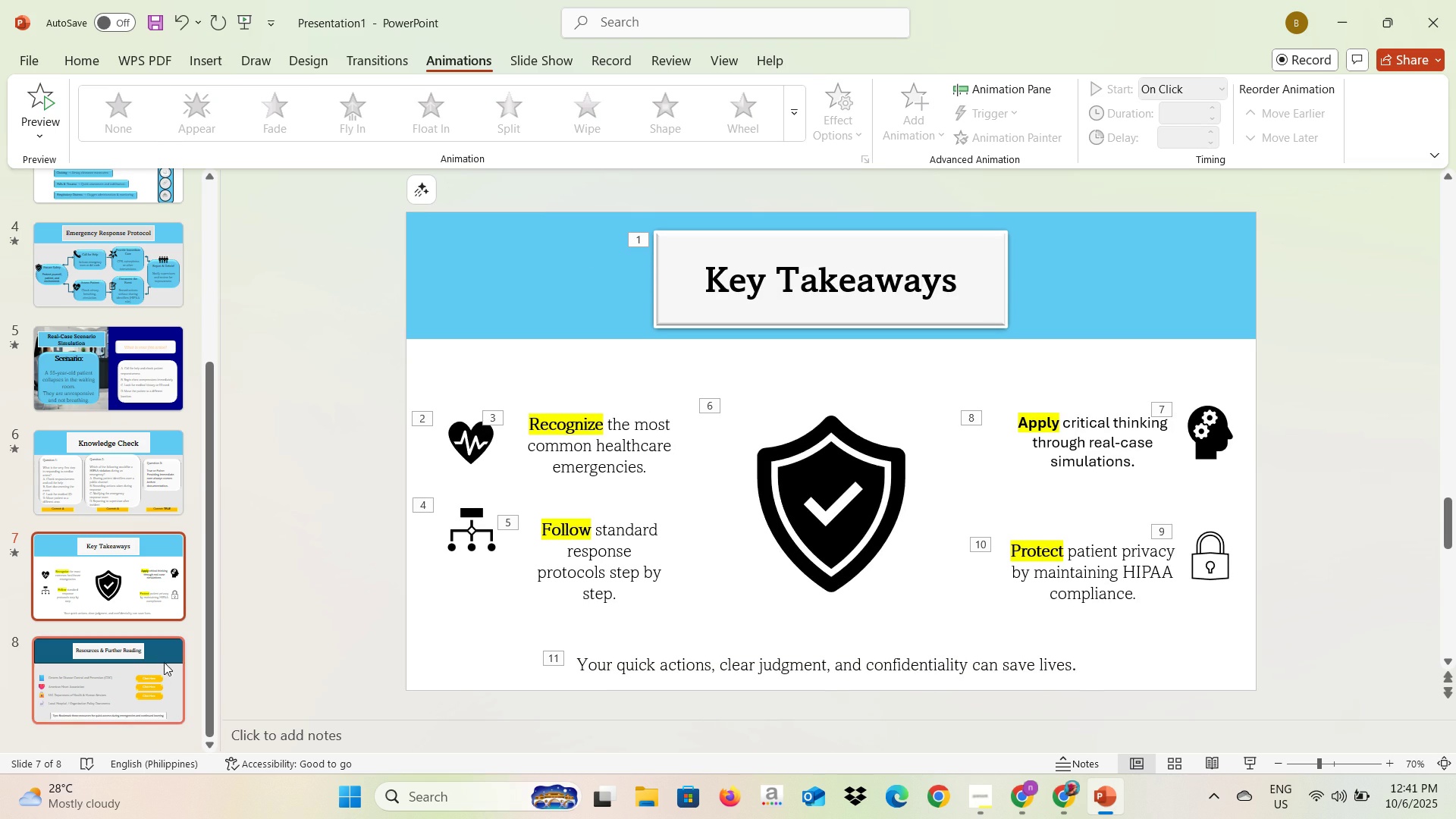 
left_click([153, 670])
 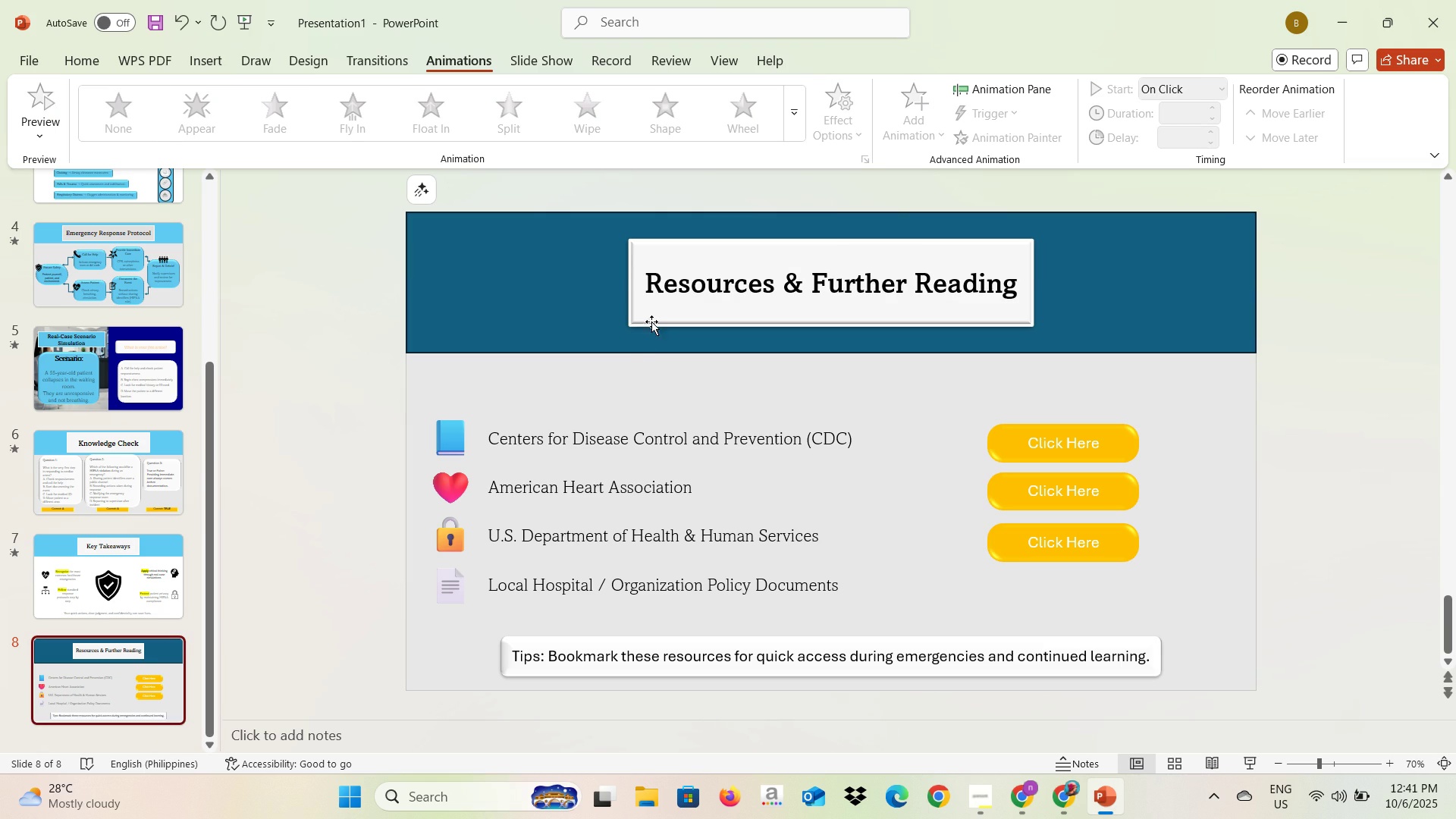 
left_click([651, 319])
 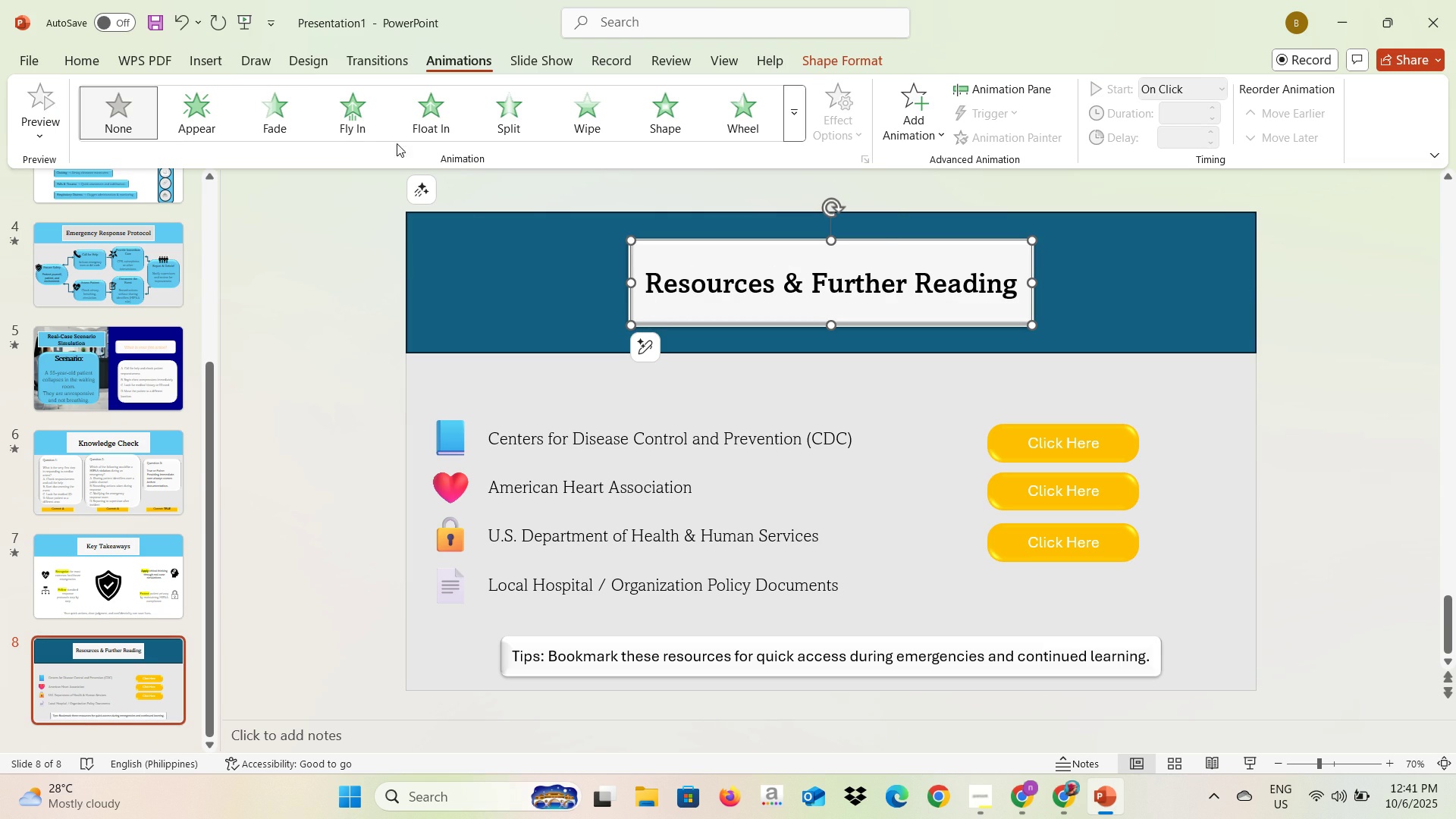 
left_click([373, 121])
 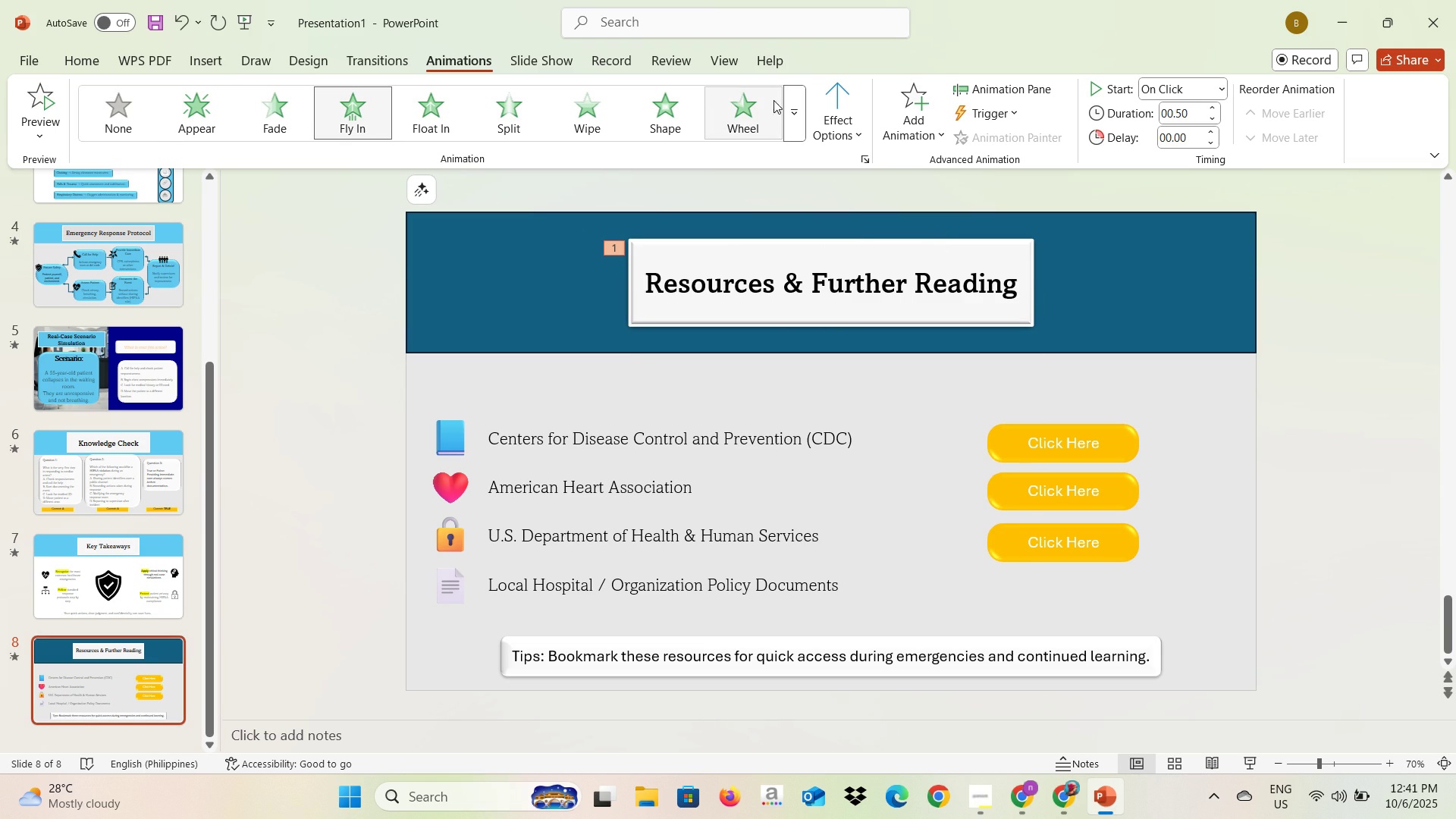 
left_click([817, 102])
 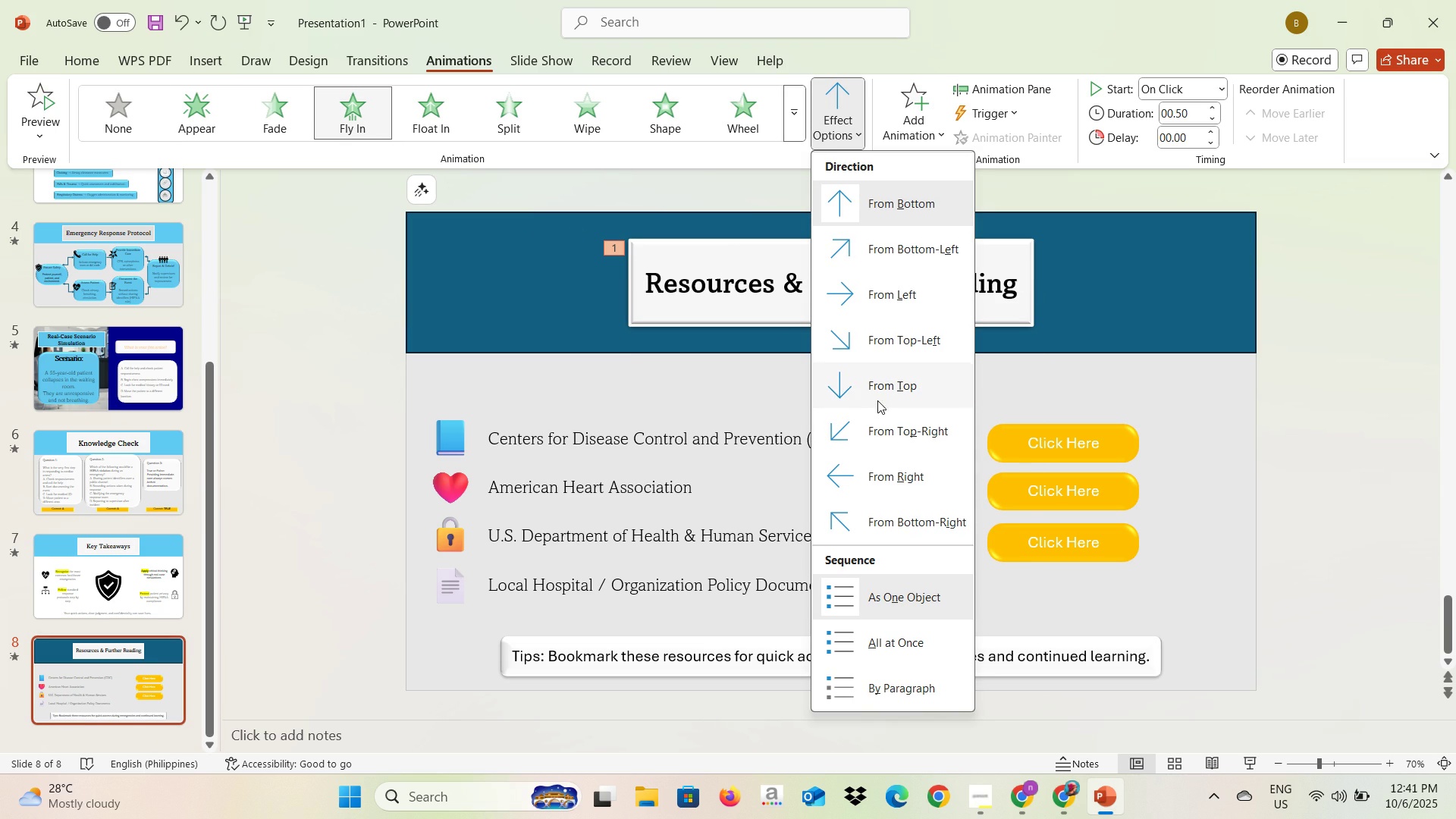 
left_click([869, 424])
 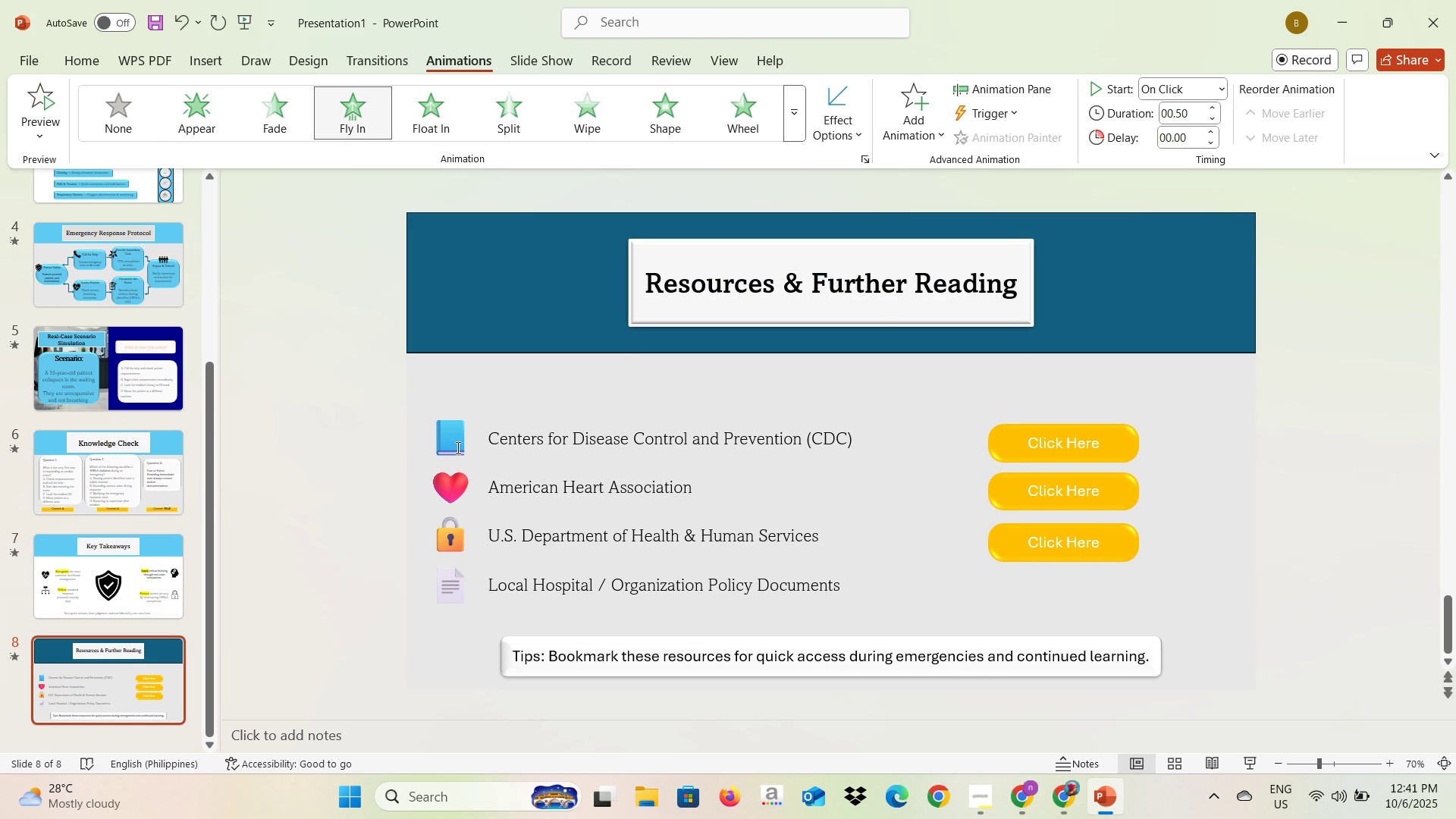 
left_click([457, 447])
 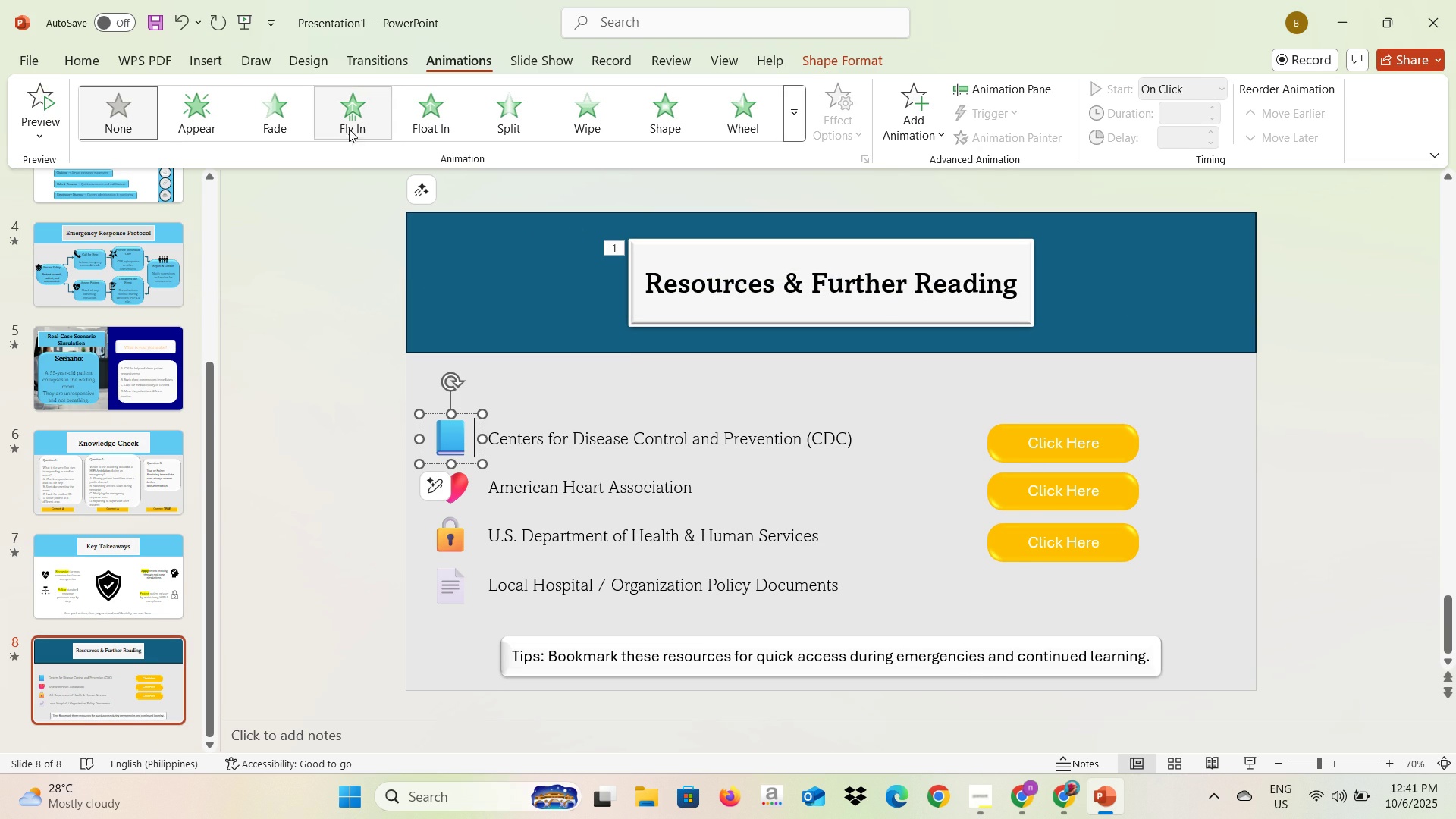 
left_click([343, 112])
 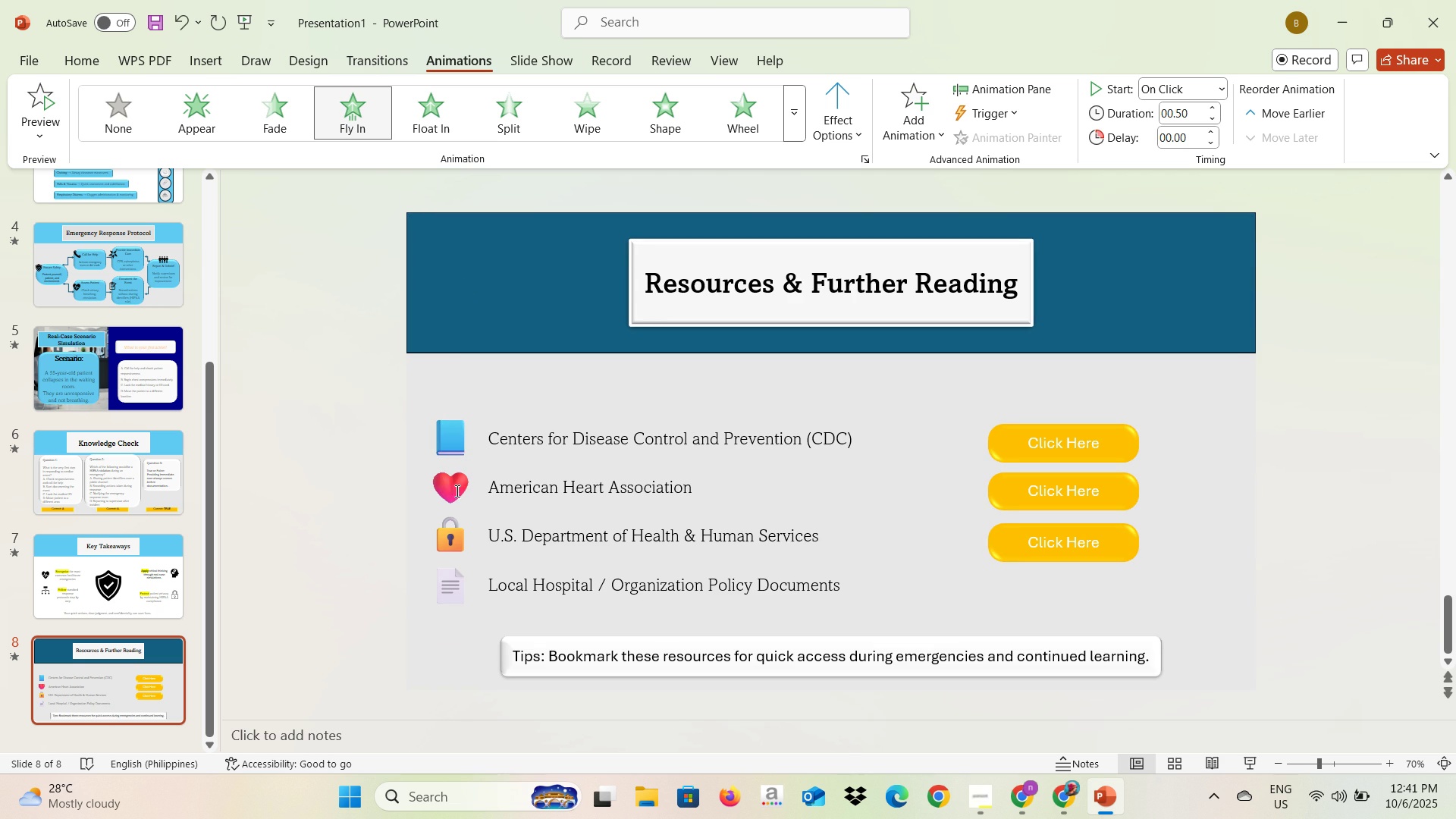 
left_click([456, 493])
 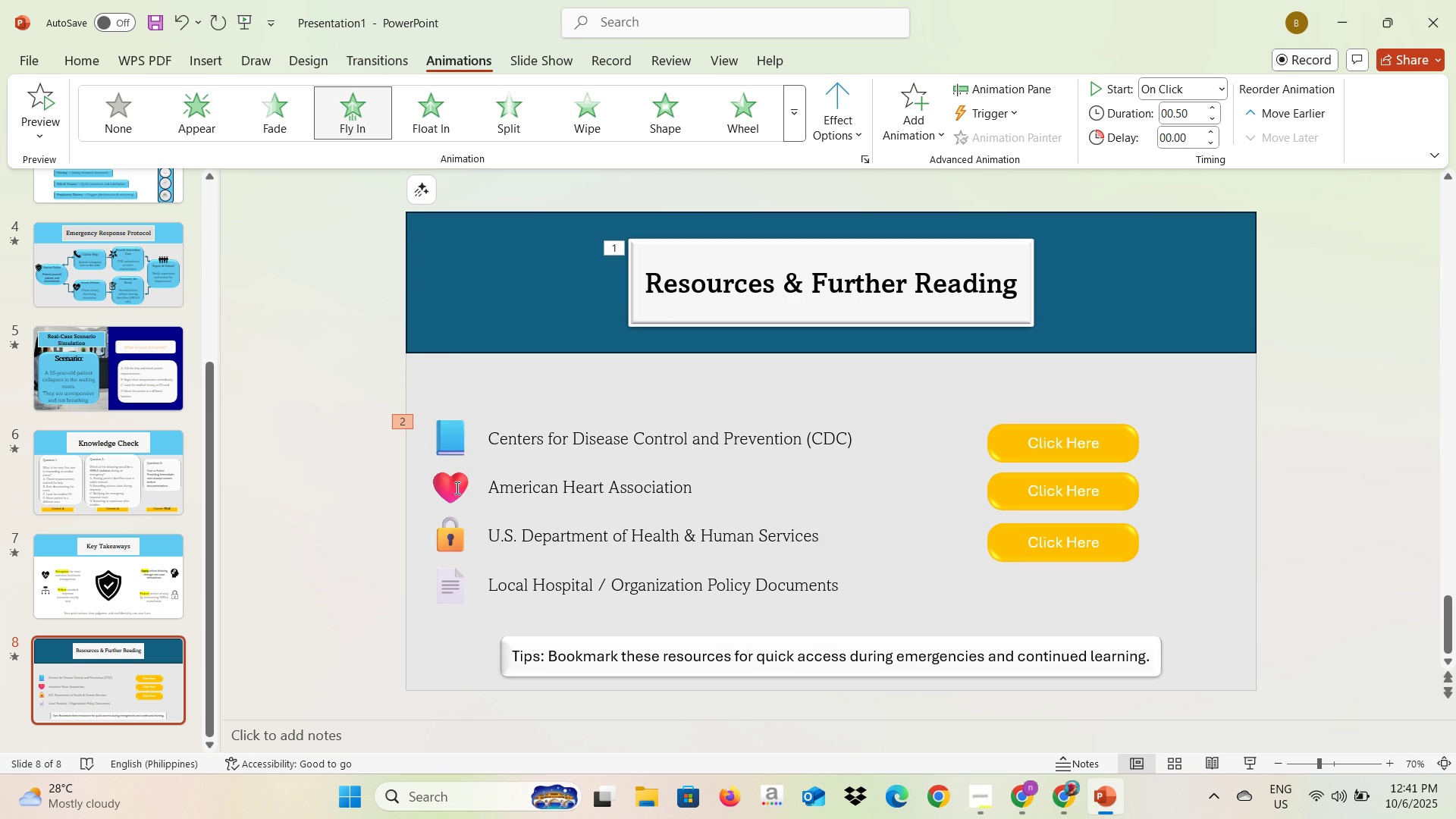 
left_click([456, 488])
 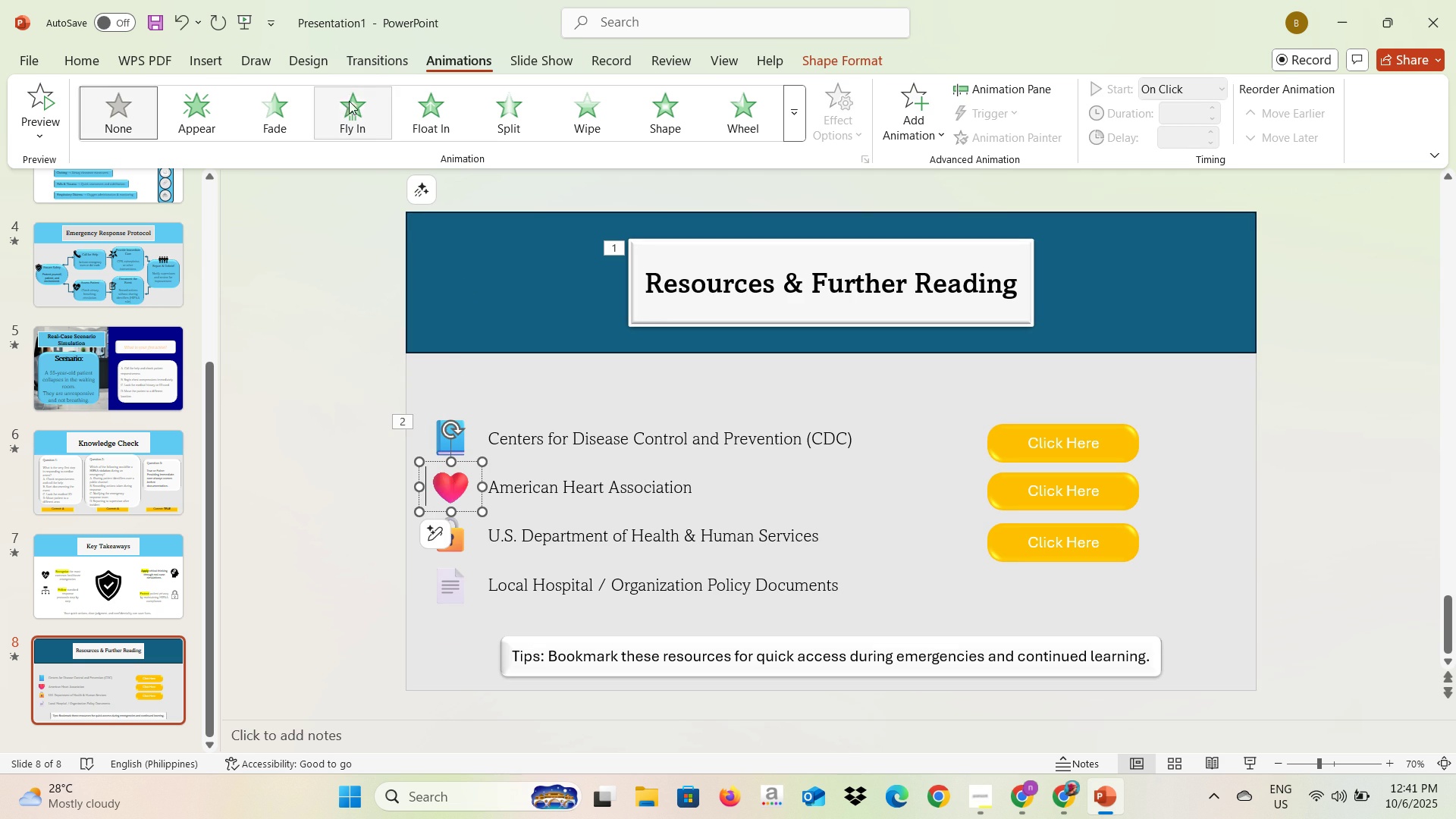 
left_click([348, 100])
 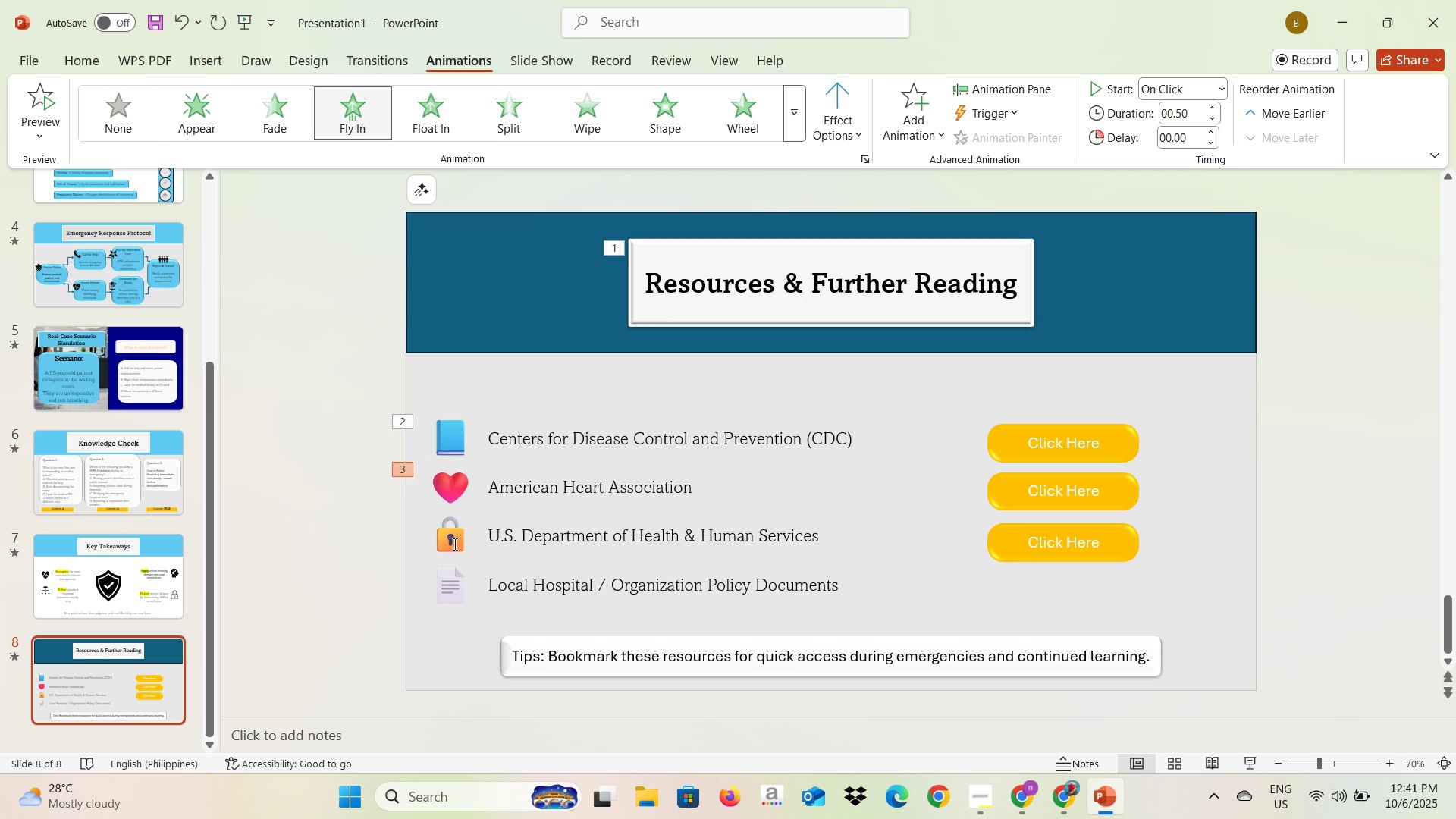 
double_click([453, 544])
 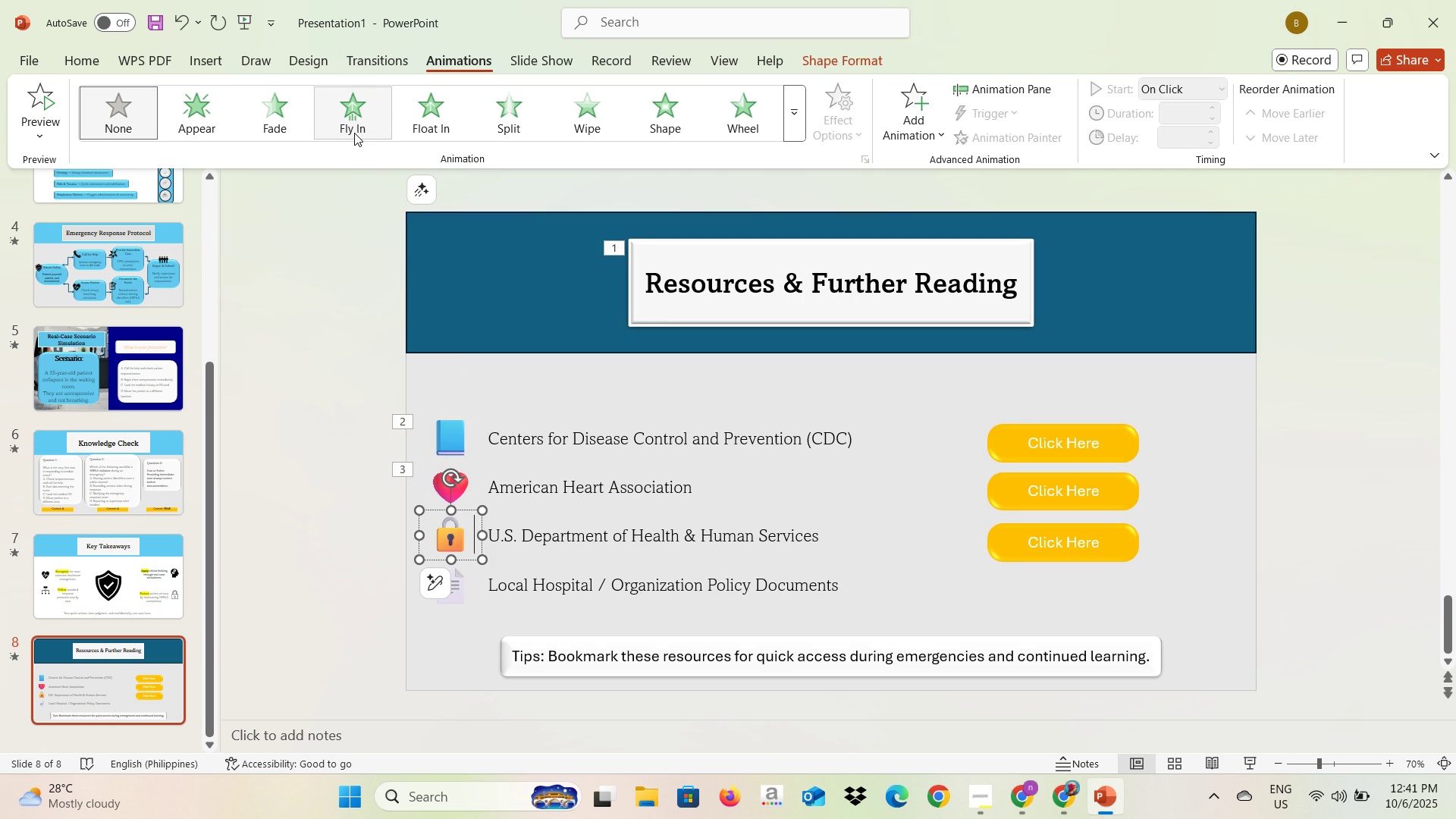 
left_click([354, 133])
 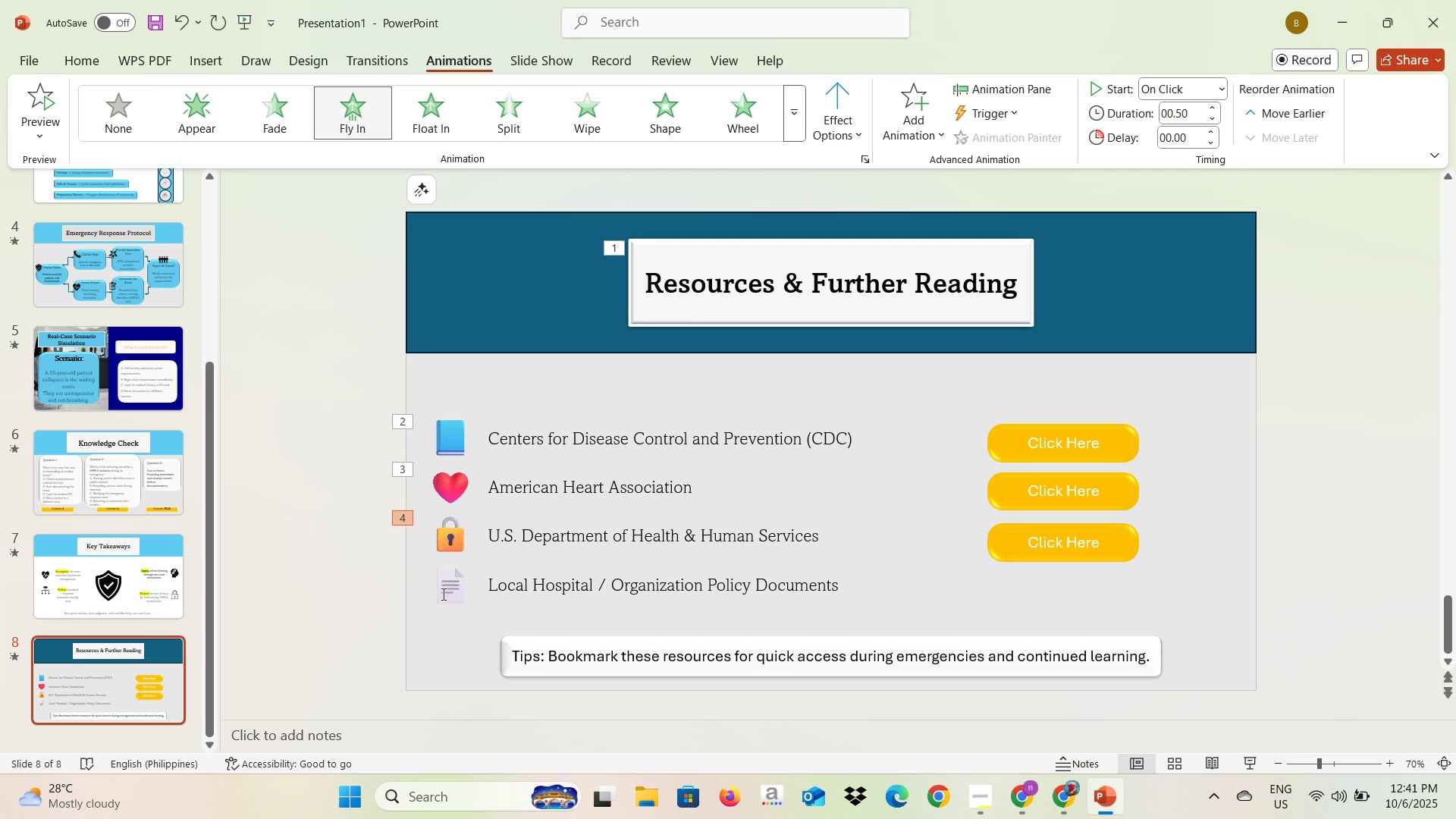 
double_click([442, 594])
 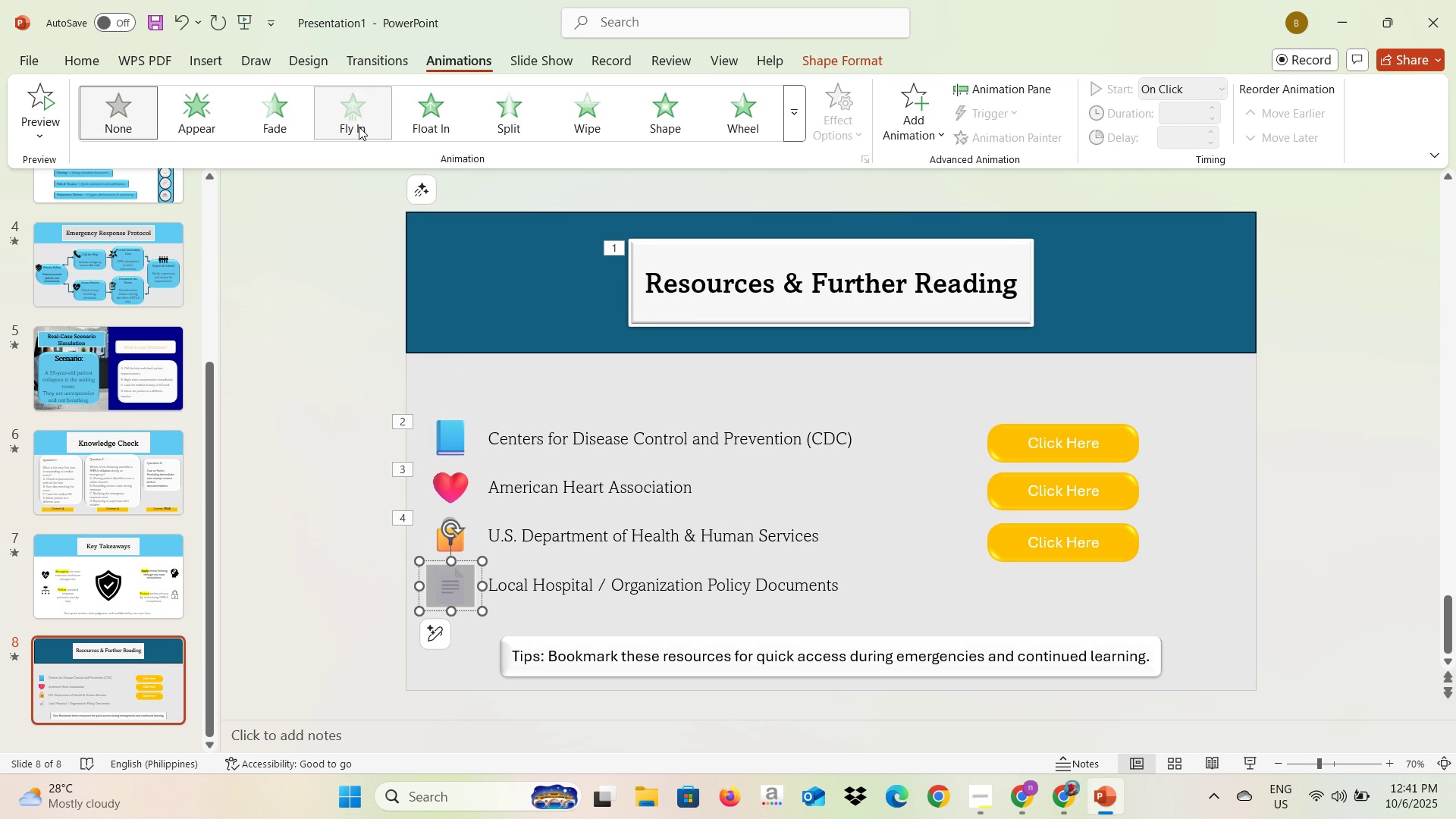 
left_click([359, 127])
 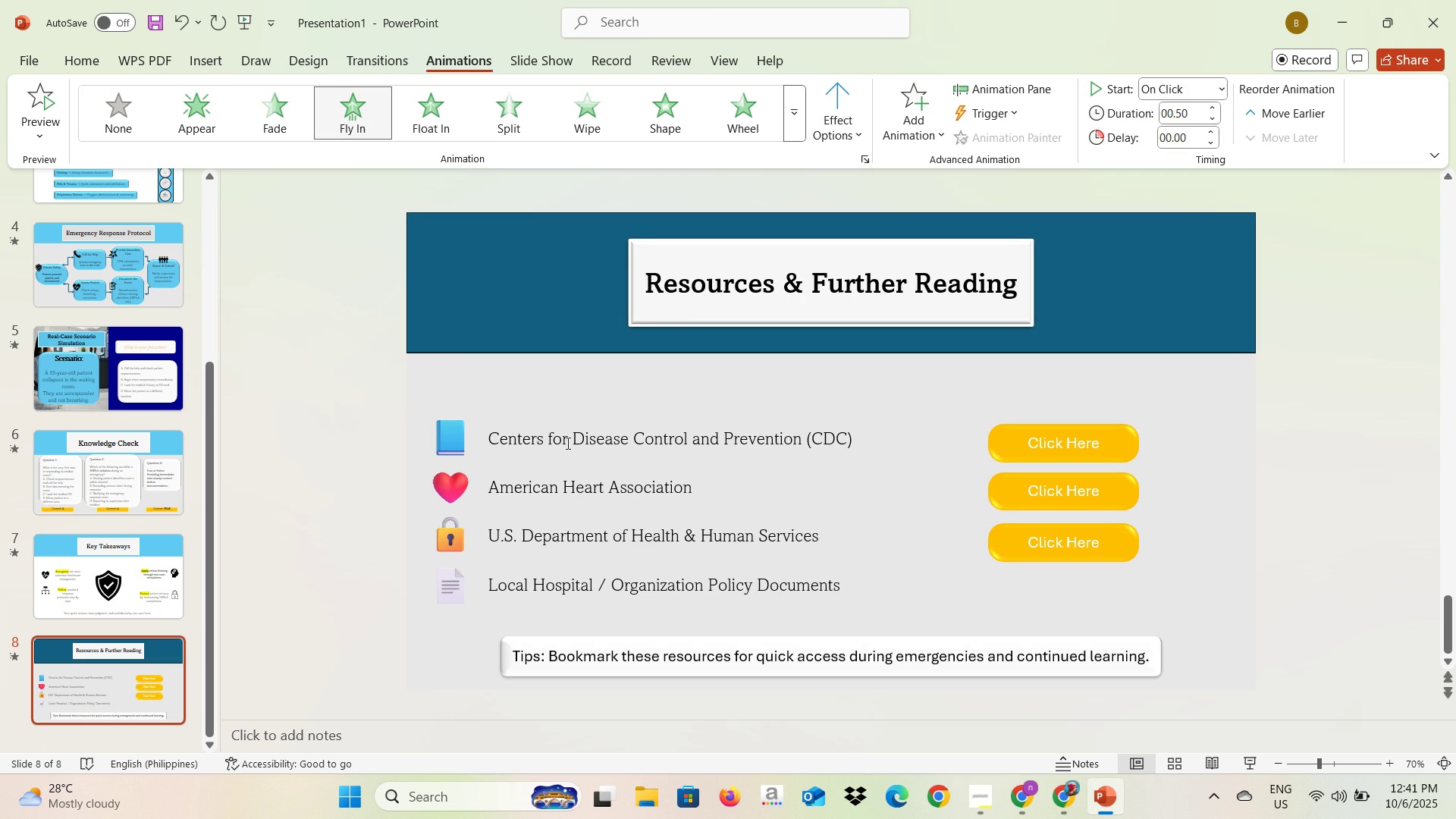 
left_click([566, 443])
 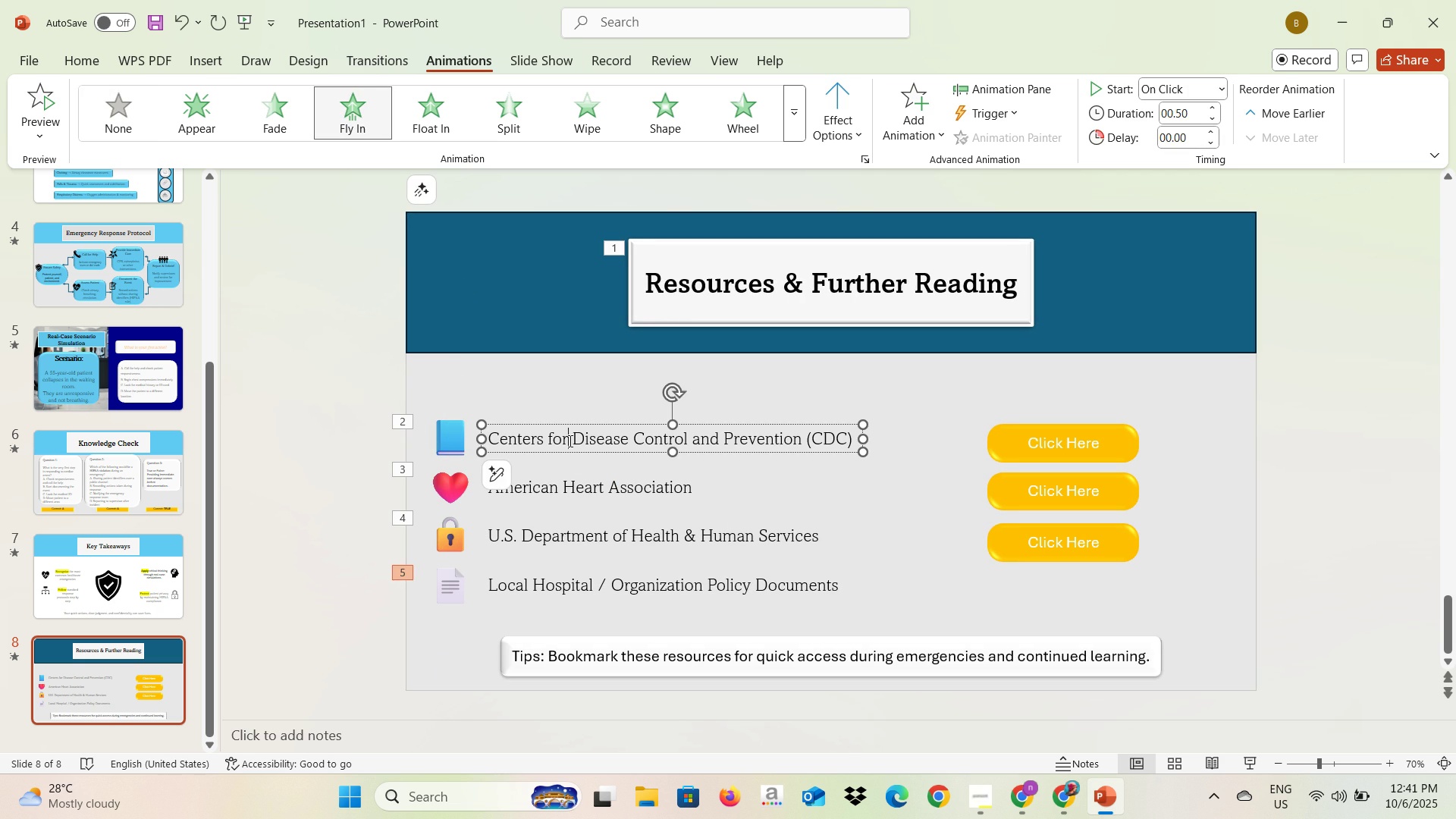 
left_click([569, 441])
 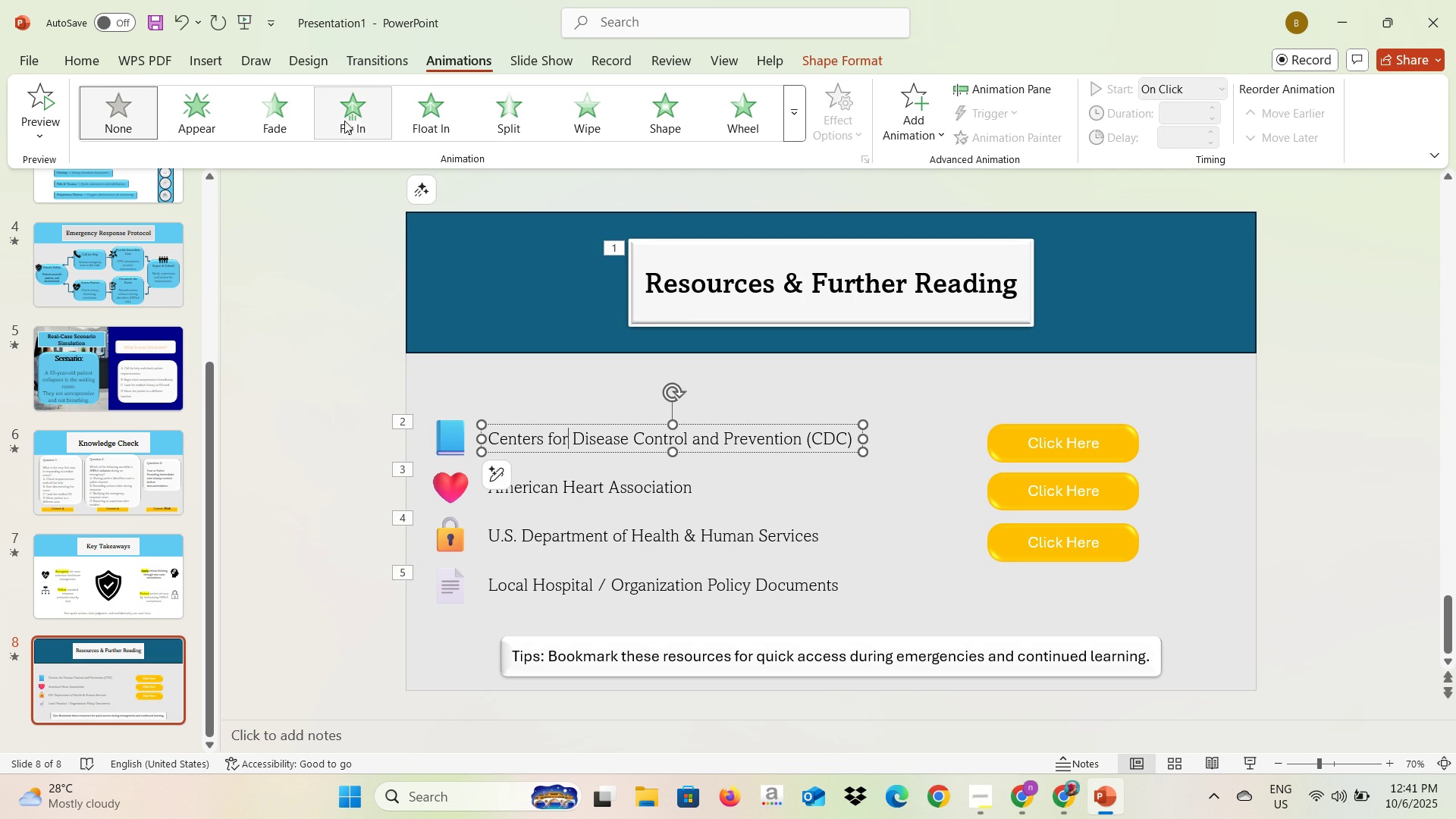 
left_click([351, 124])
 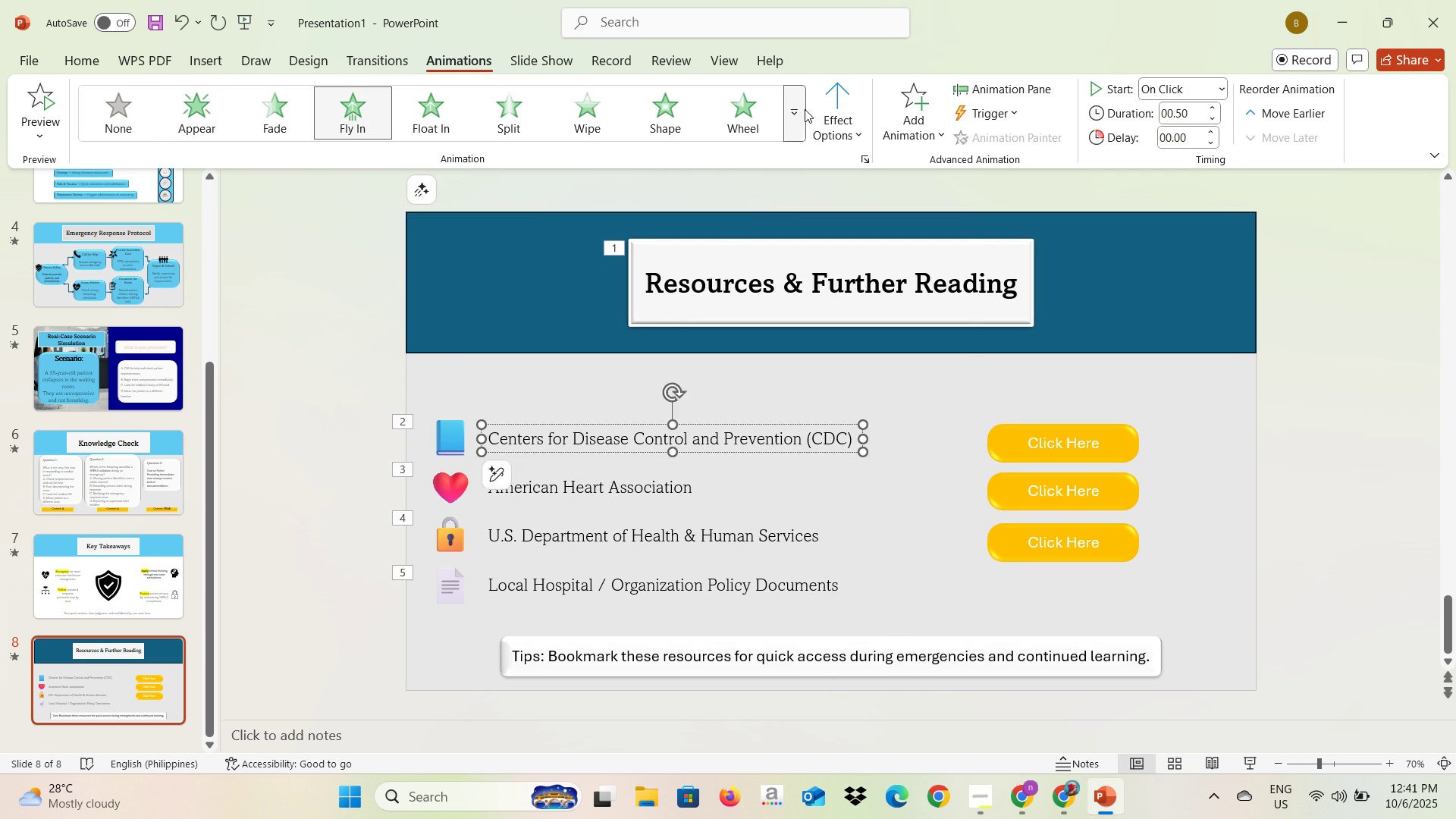 
left_click([814, 105])
 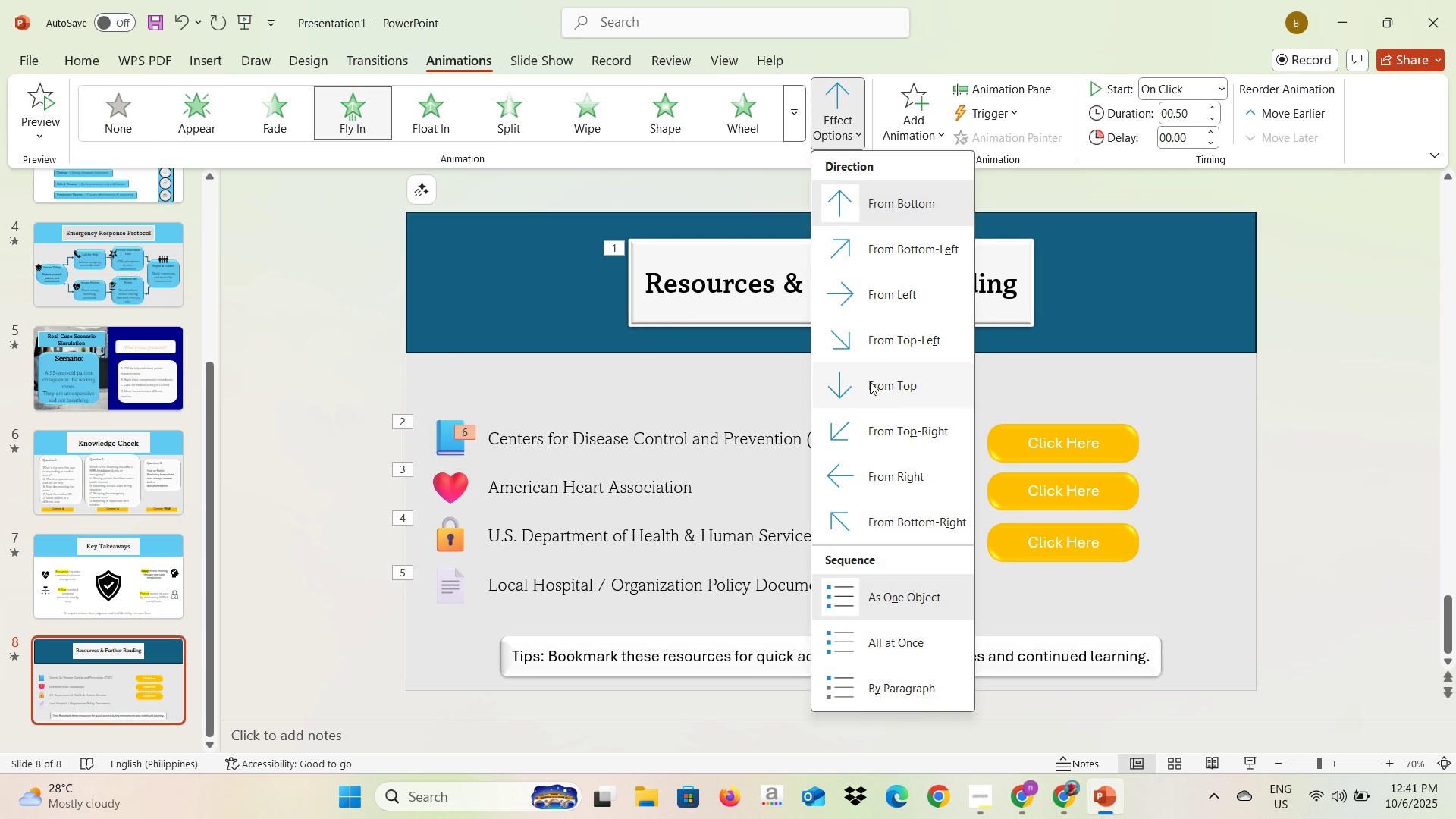 
left_click([872, 345])
 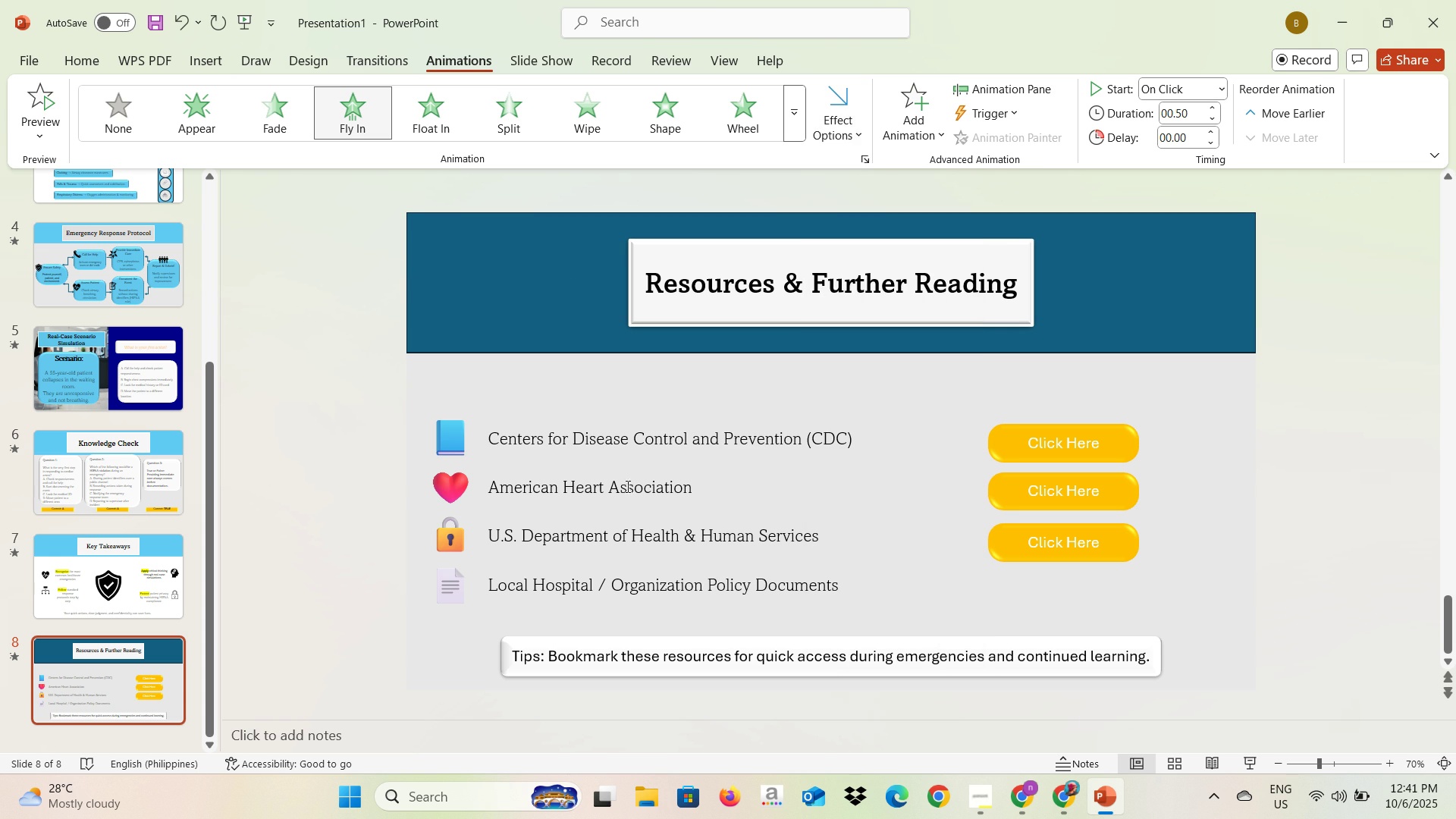 
left_click([626, 488])
 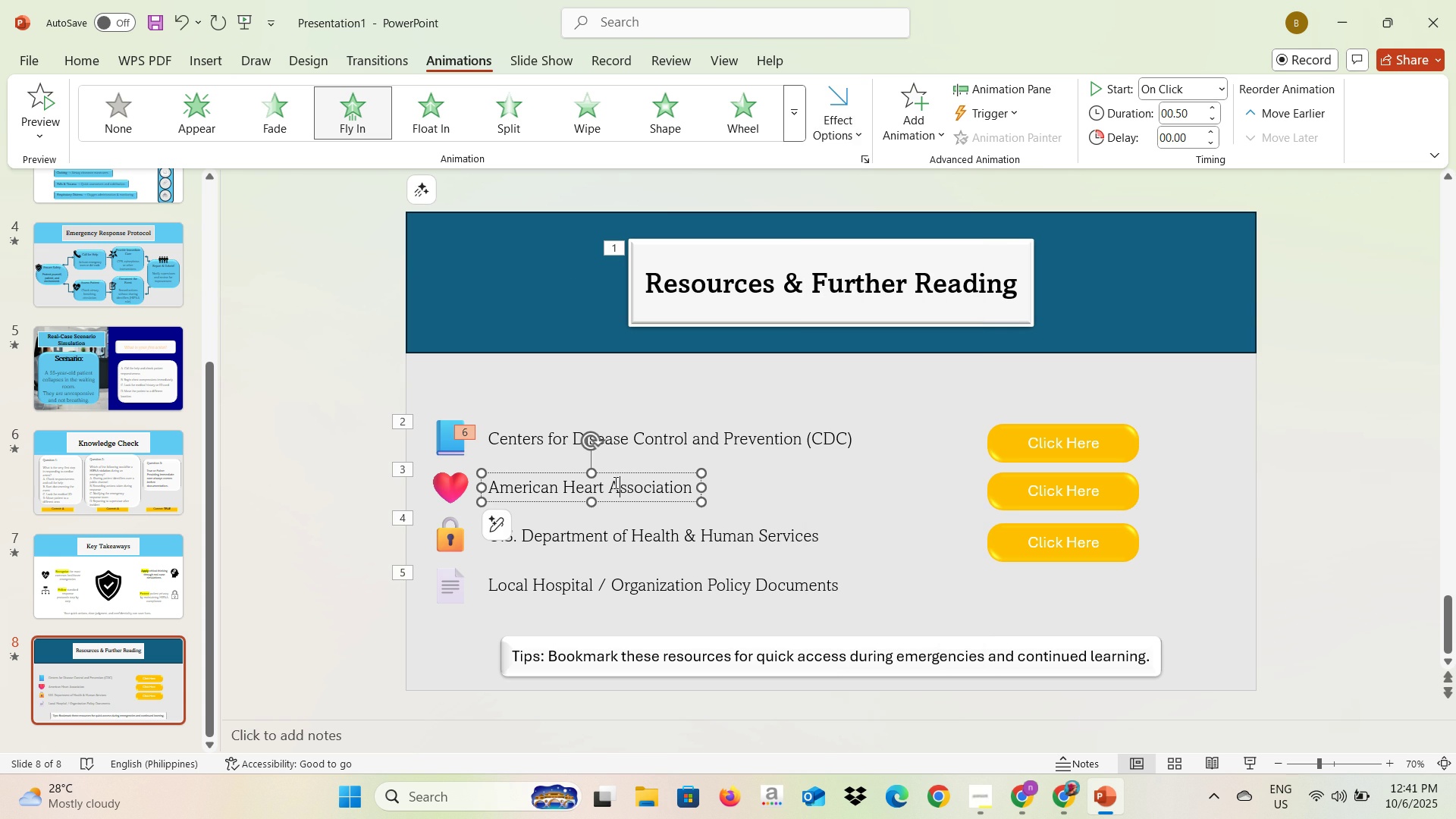 
left_click([614, 482])
 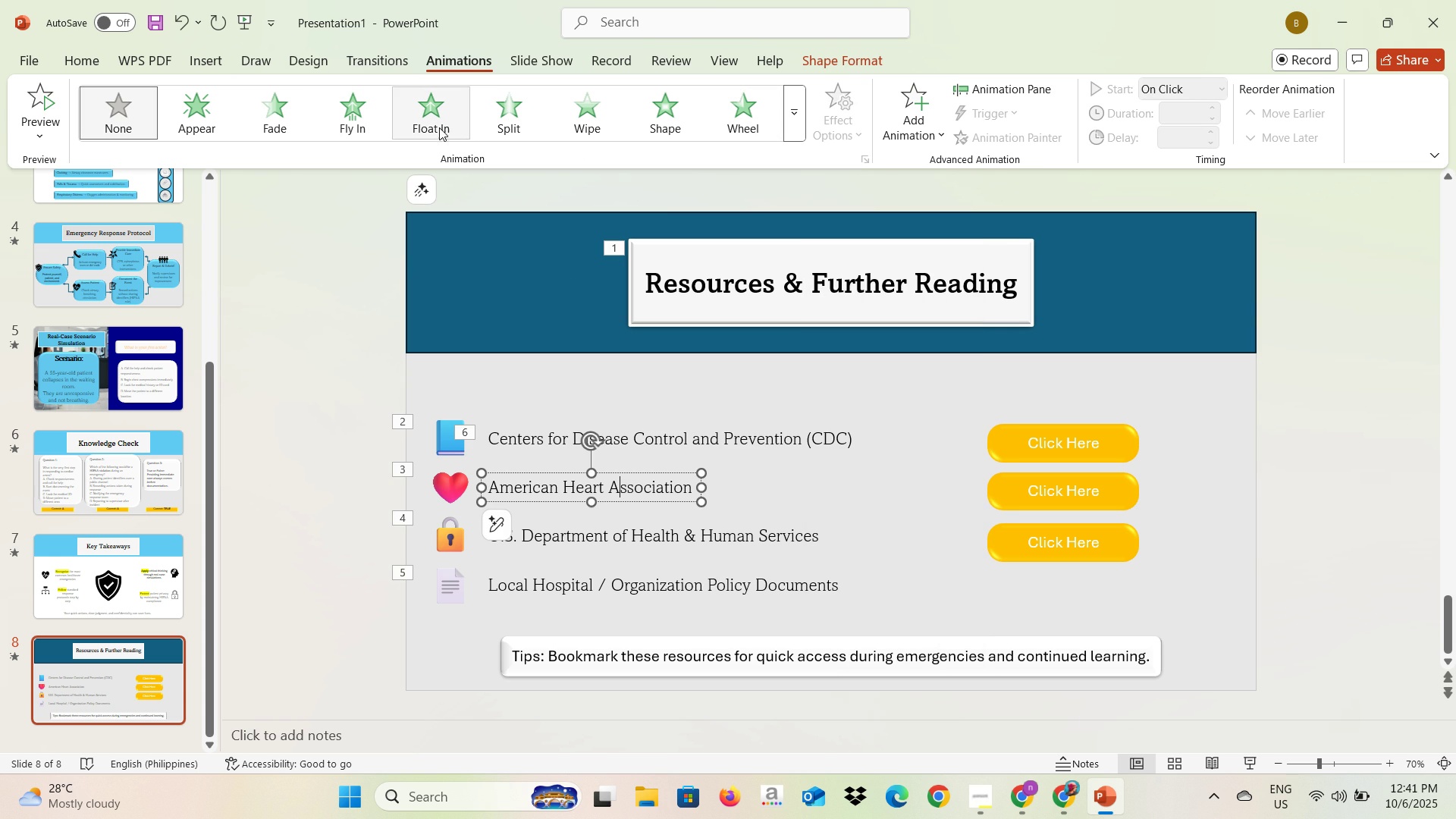 
left_click([383, 126])
 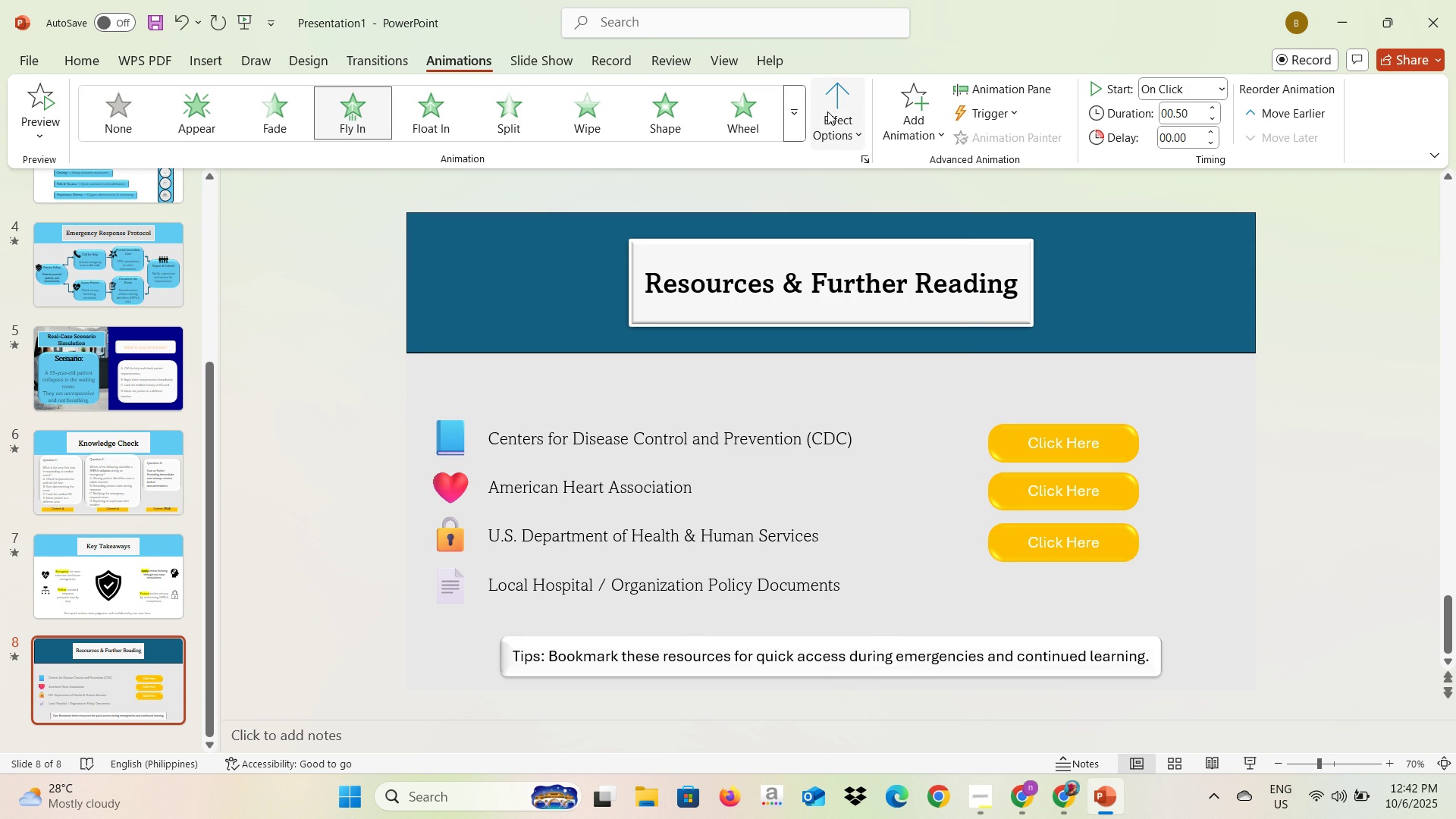 
left_click([827, 111])
 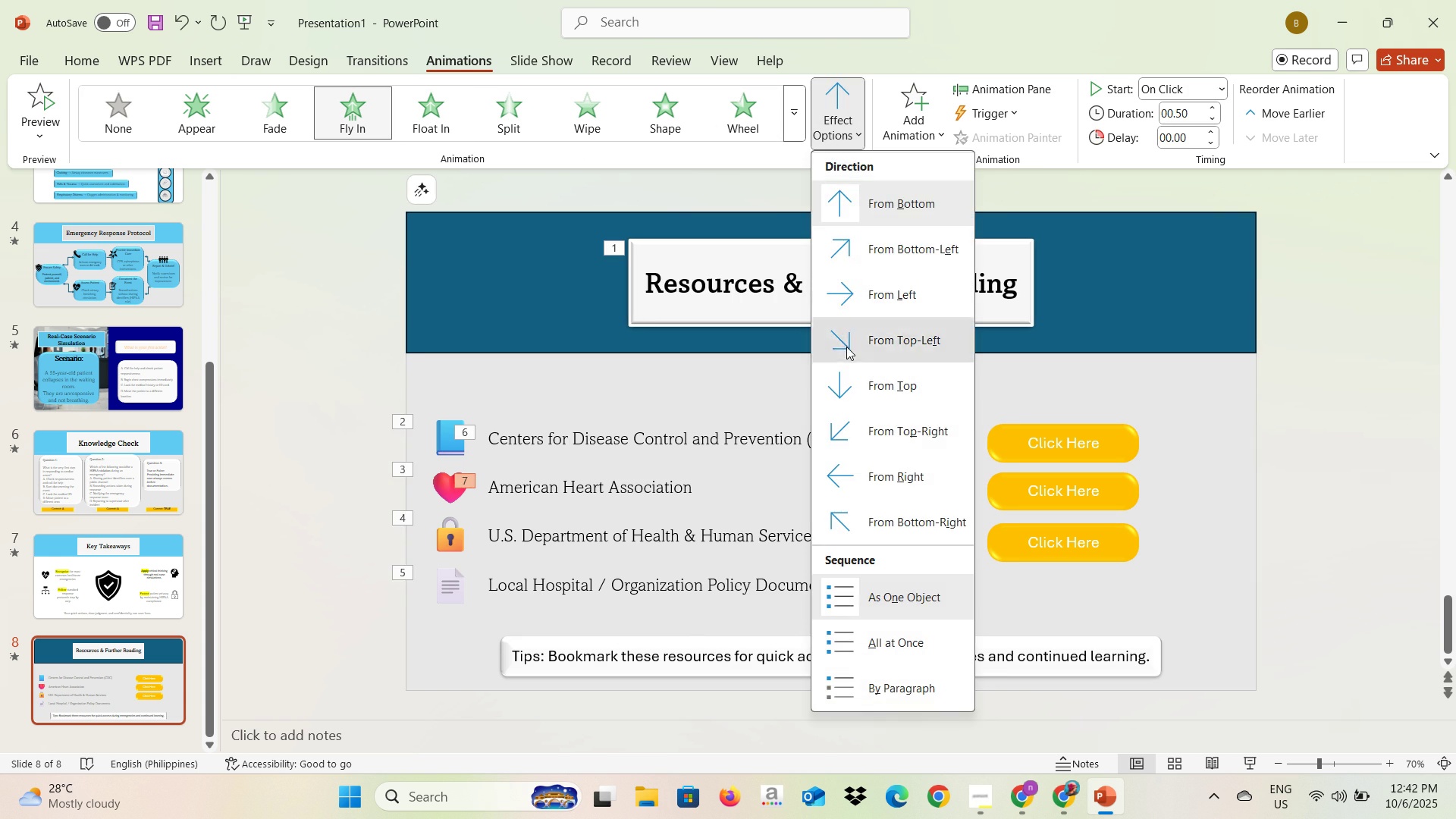 
left_click([846, 345])
 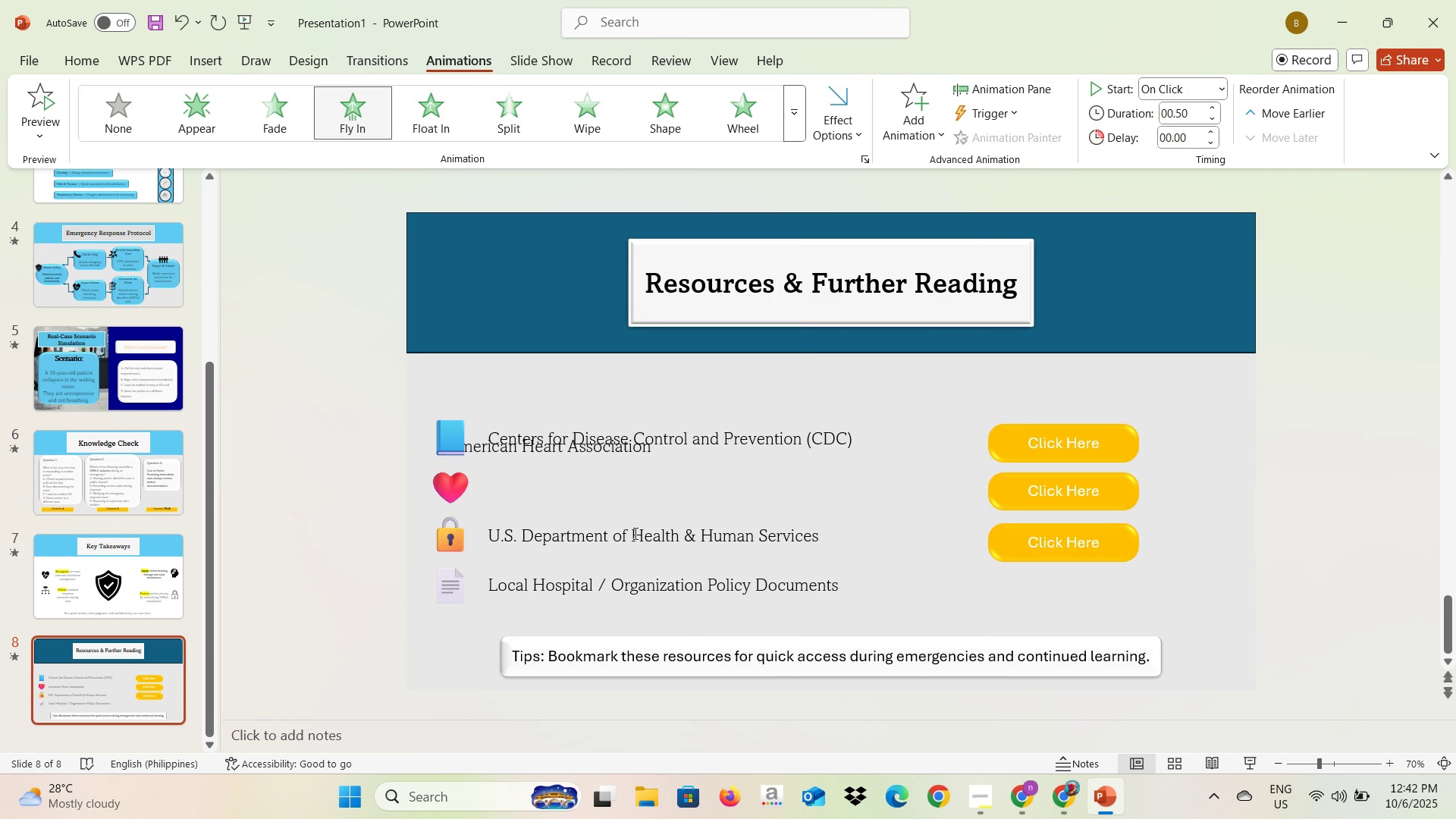 
left_click([634, 533])
 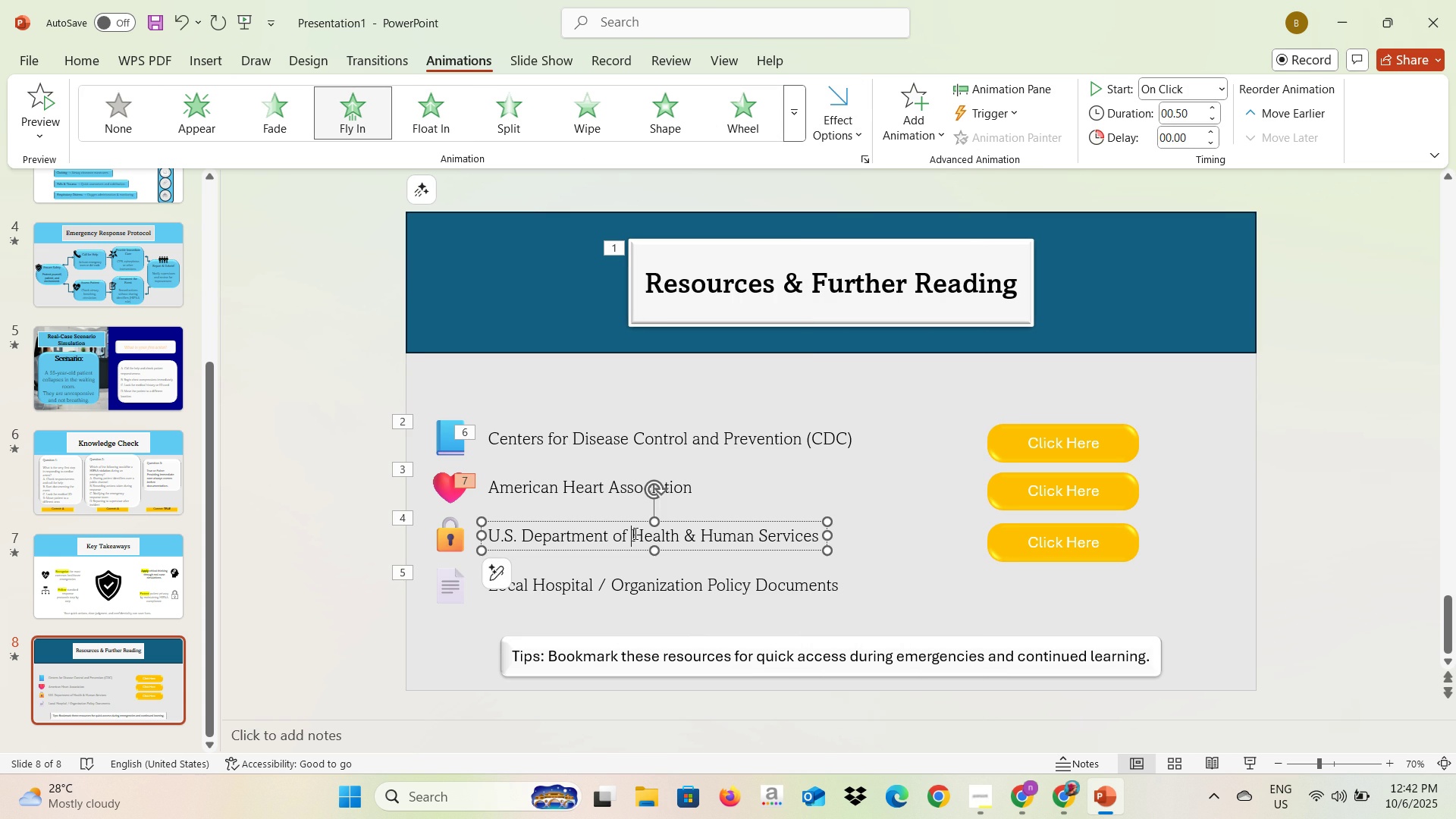 
left_click([634, 533])
 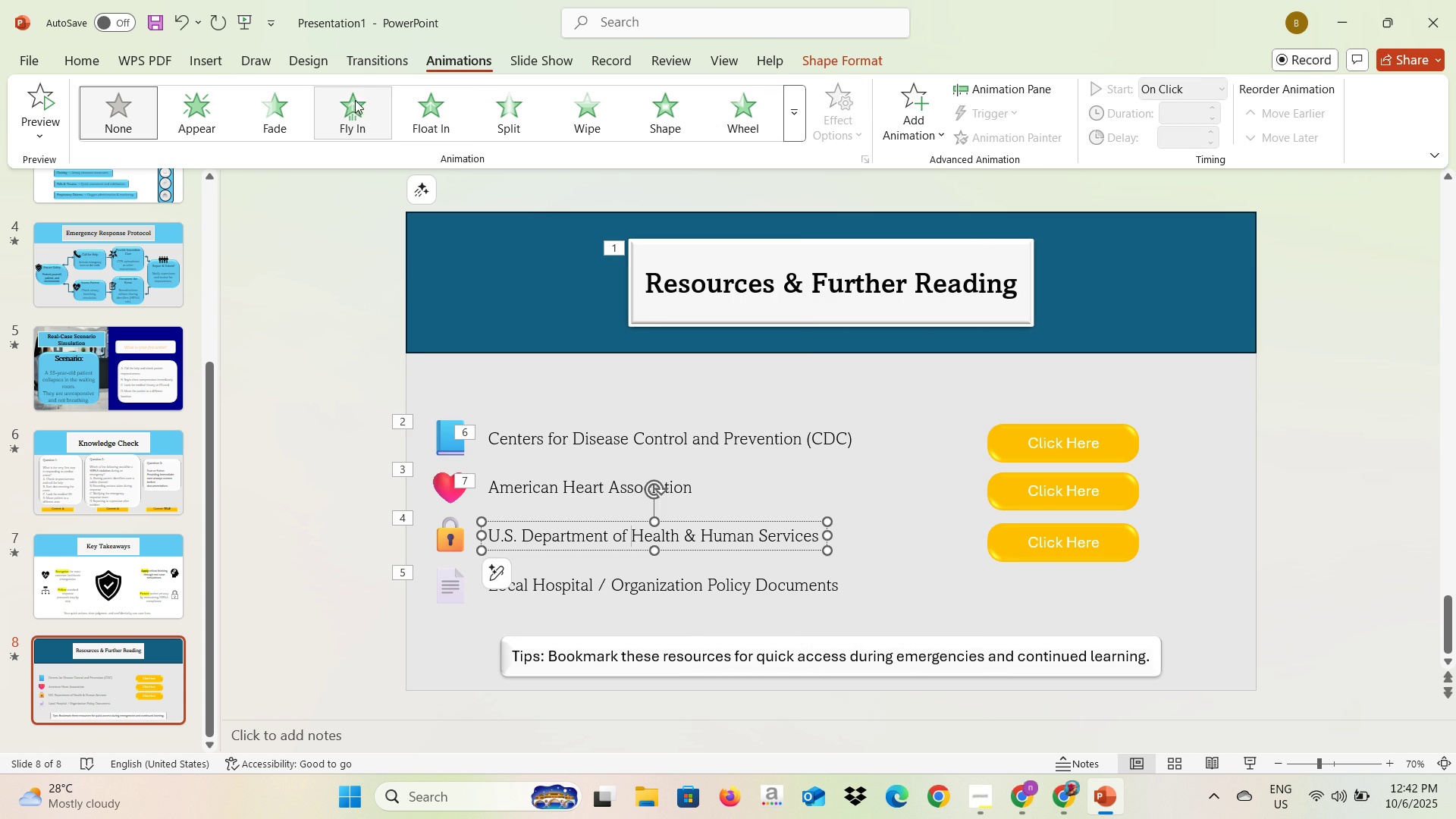 
left_click([350, 104])
 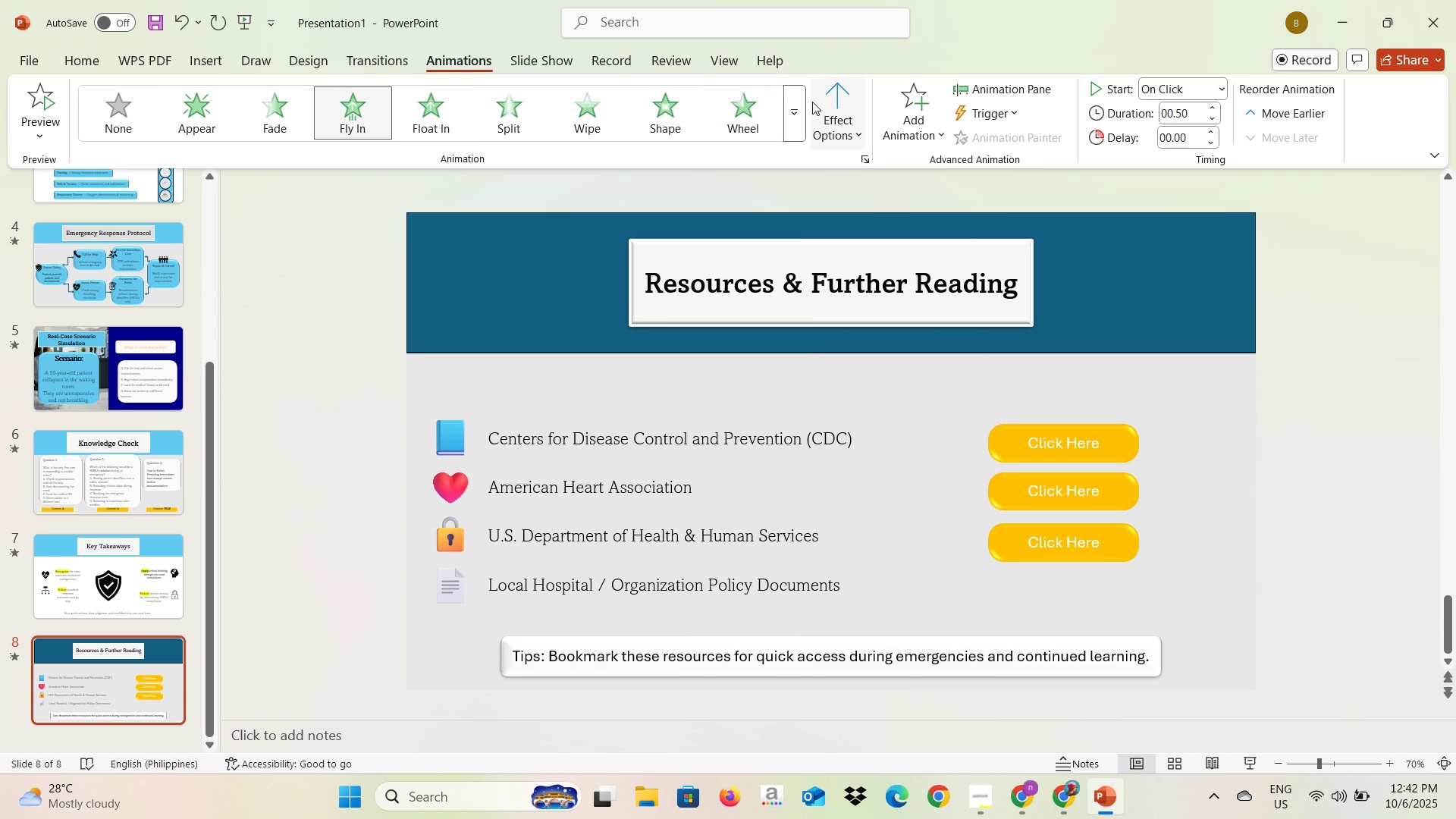 
left_click([812, 102])
 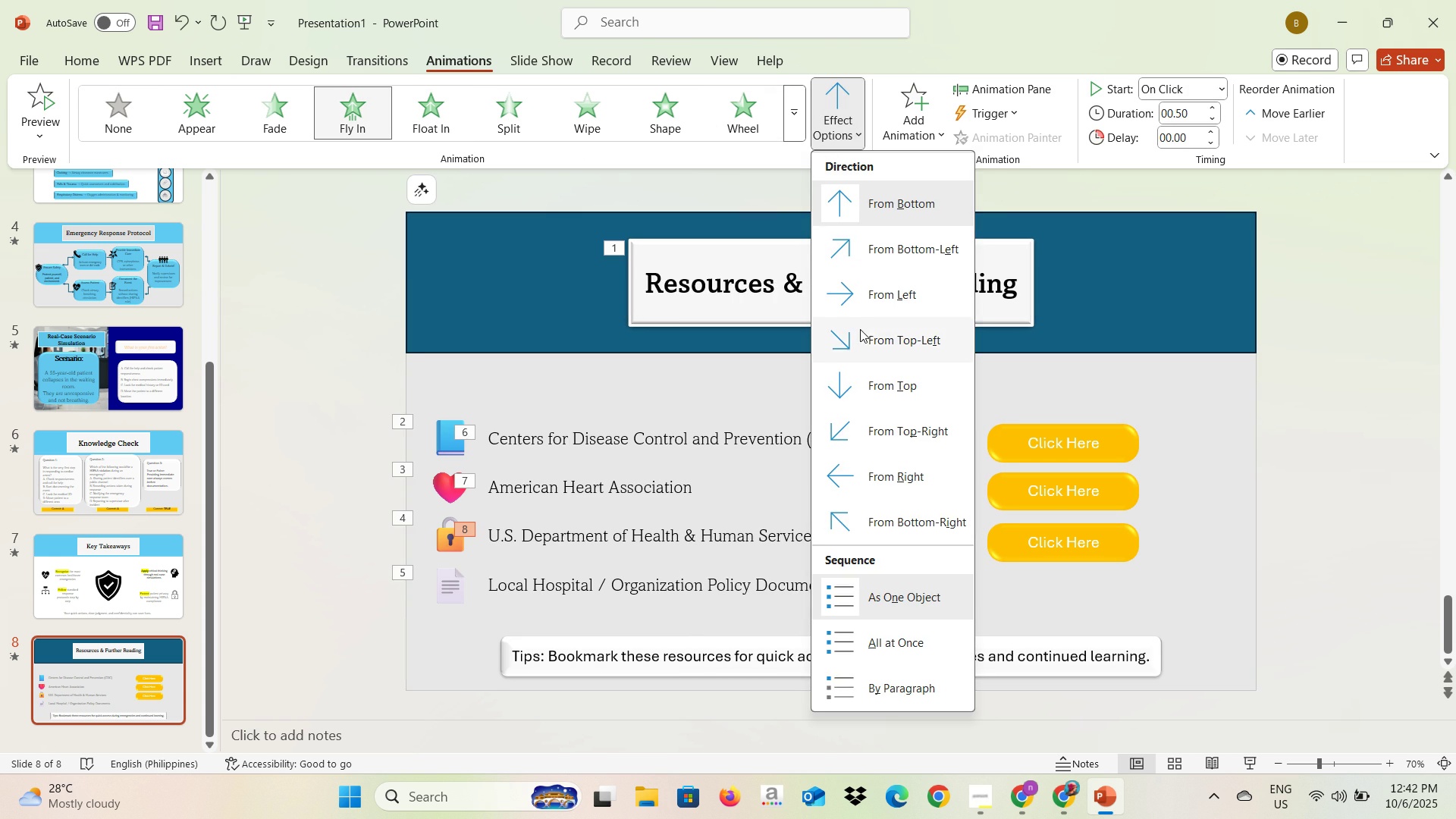 
left_click([861, 331])
 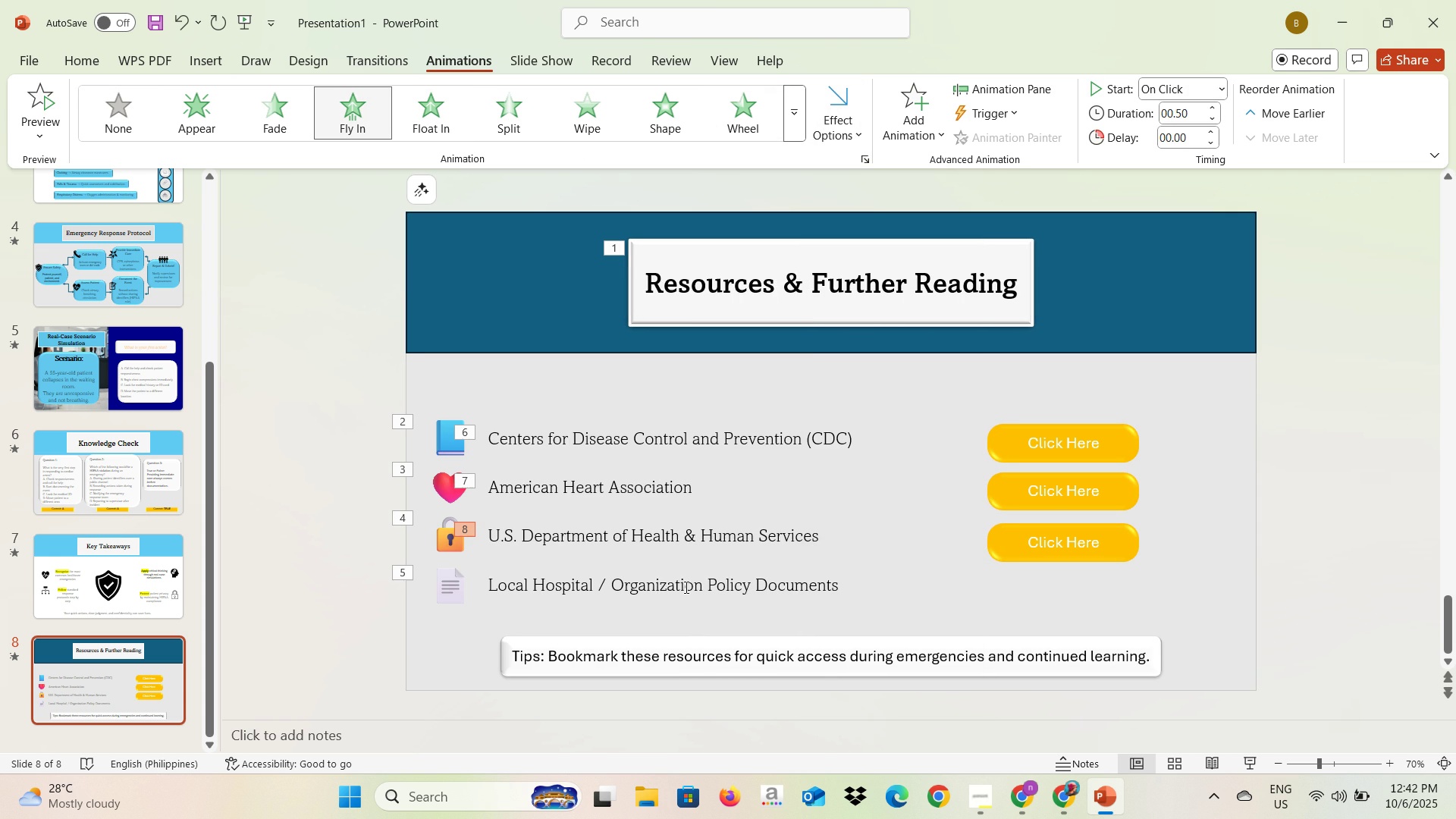 
left_click([685, 587])
 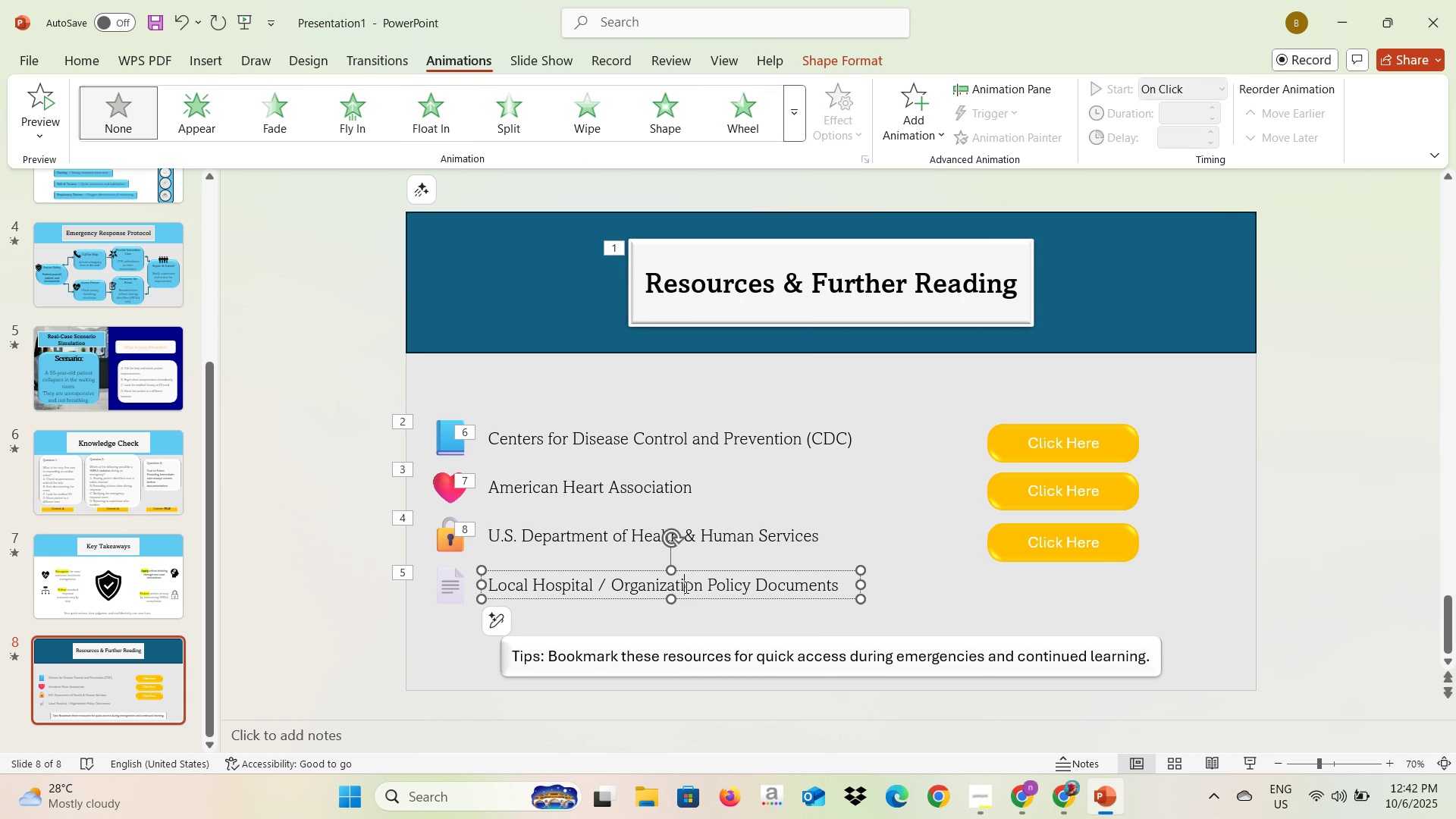 
left_click([685, 587])
 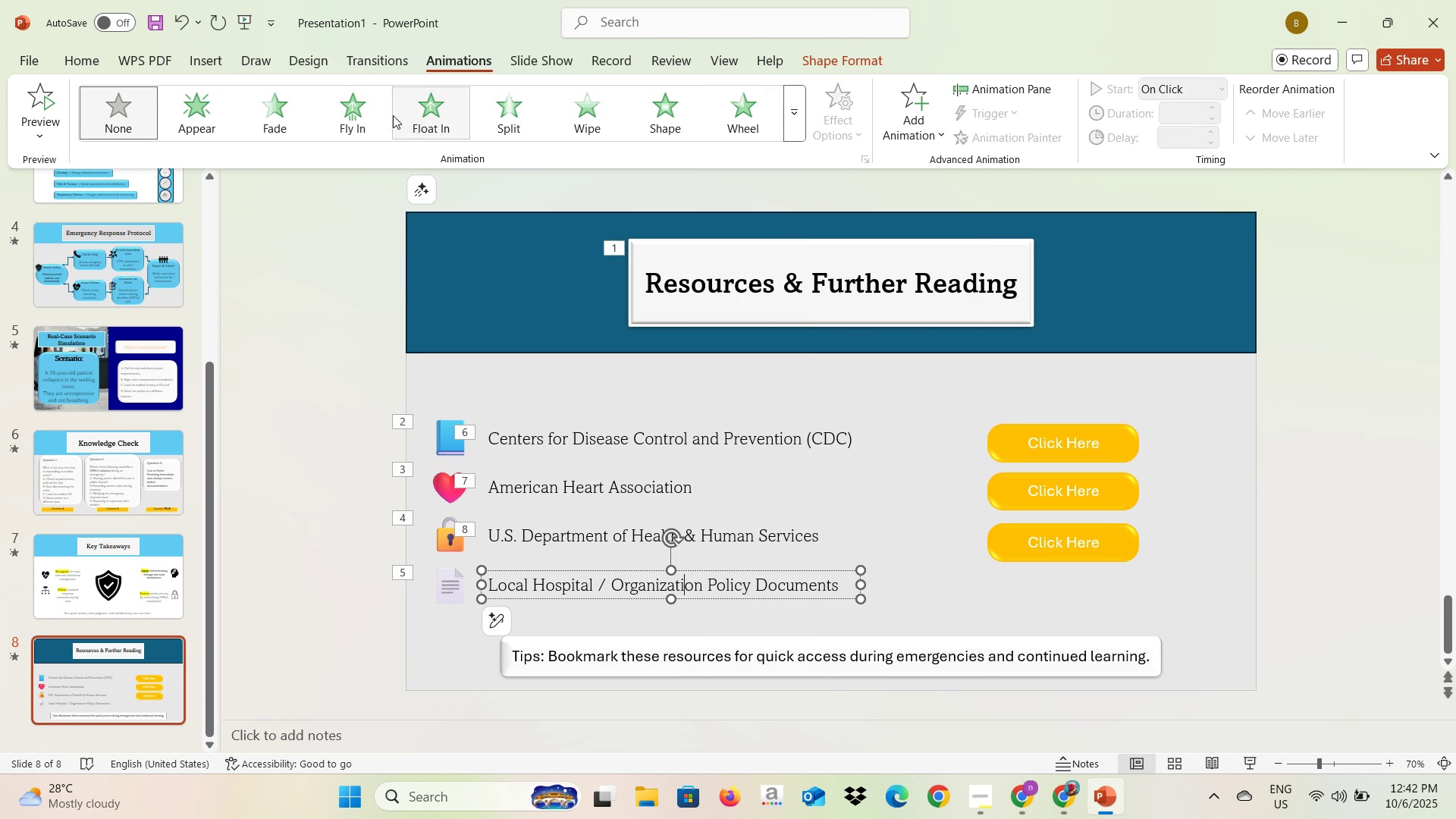 
left_click([368, 122])
 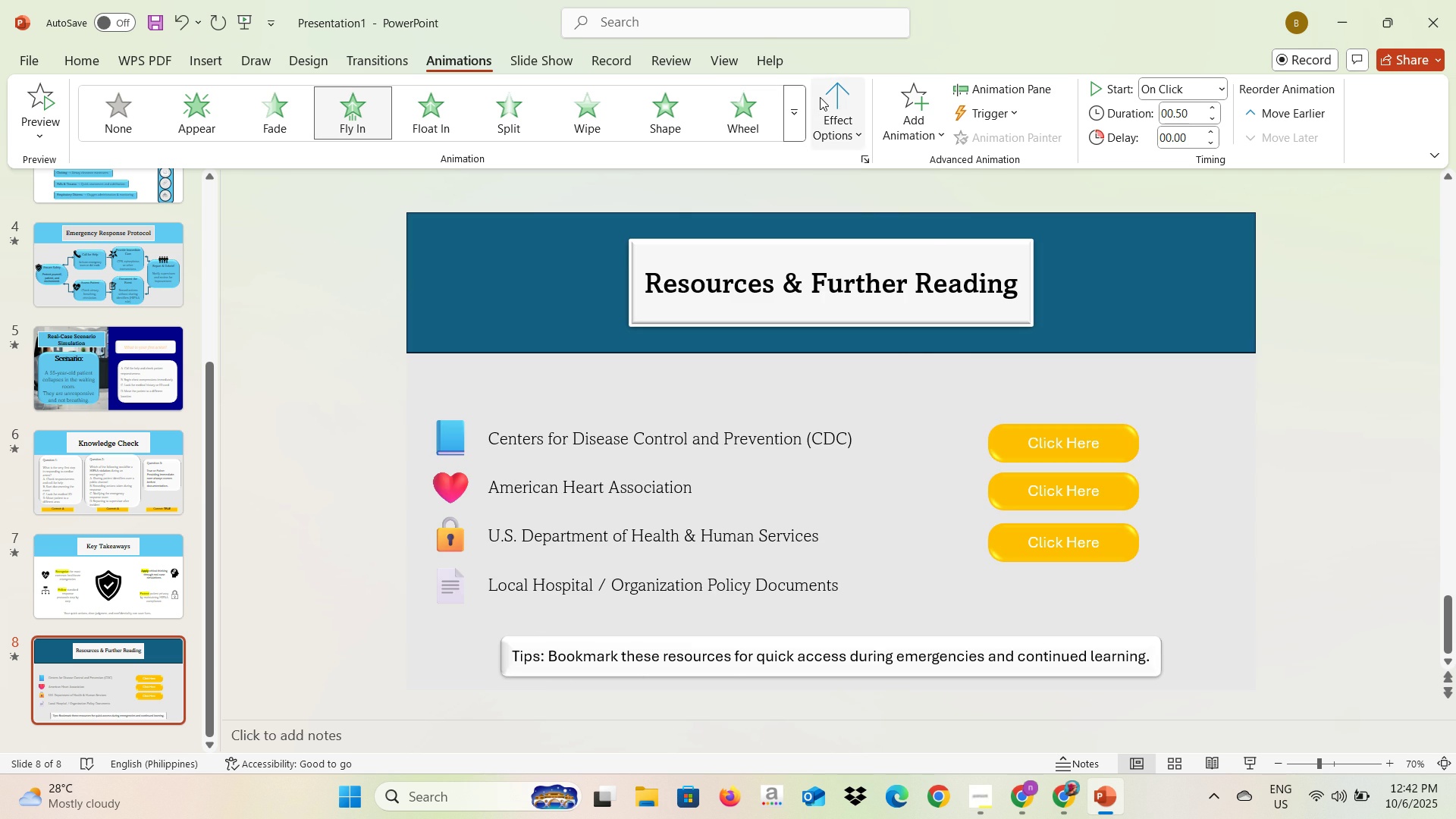 
left_click([821, 97])
 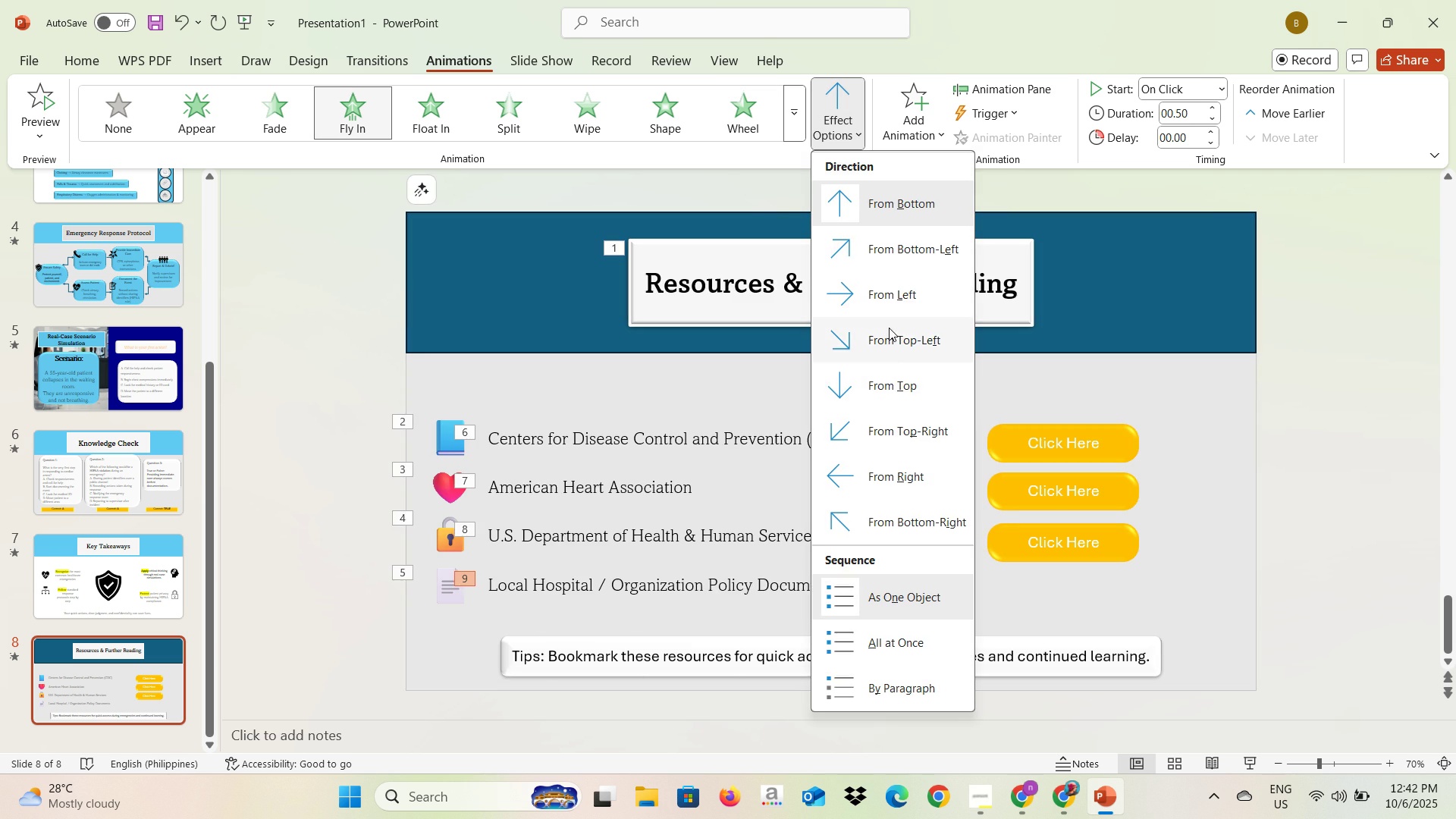 
left_click([889, 328])
 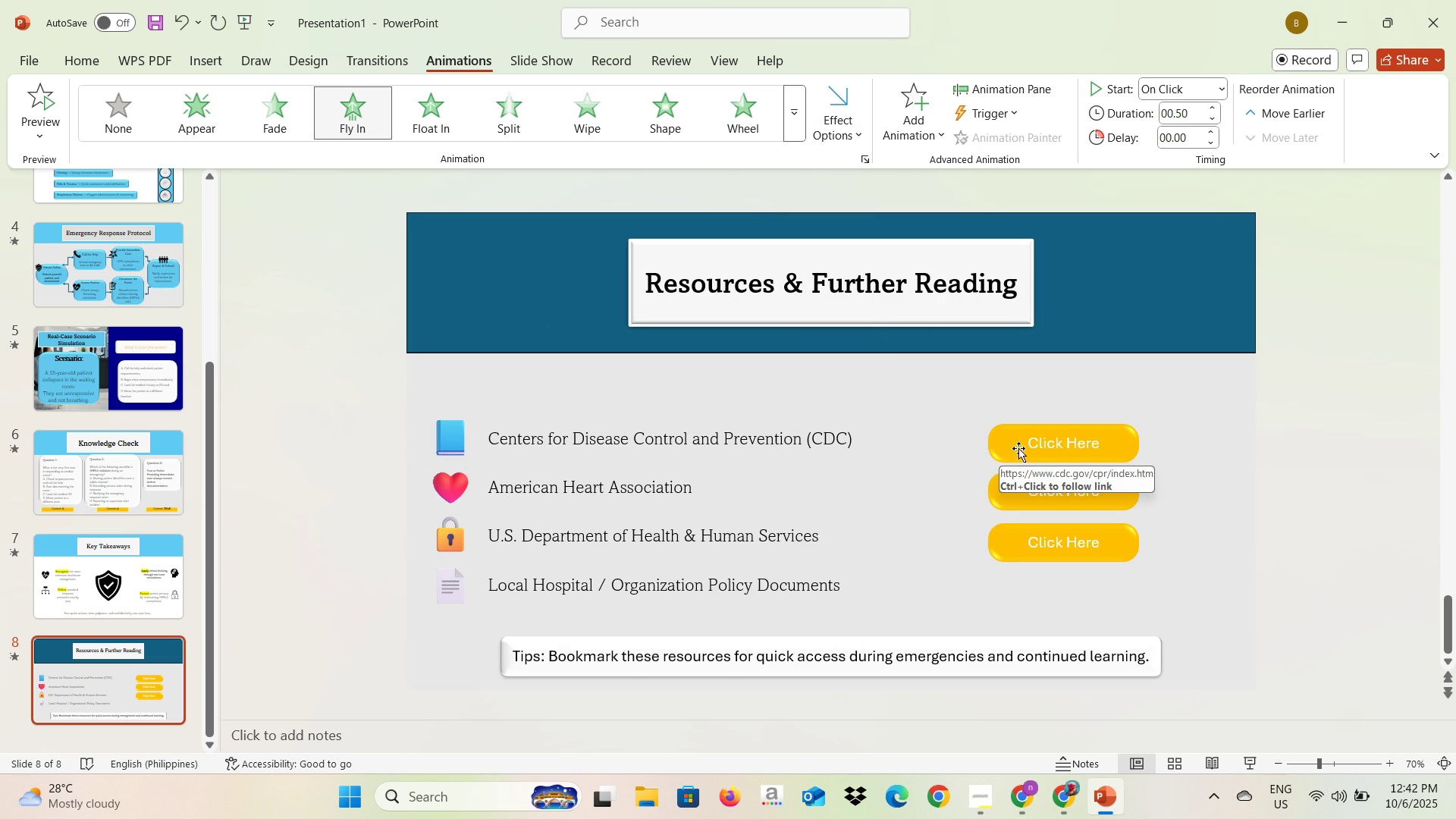 
left_click([1015, 448])
 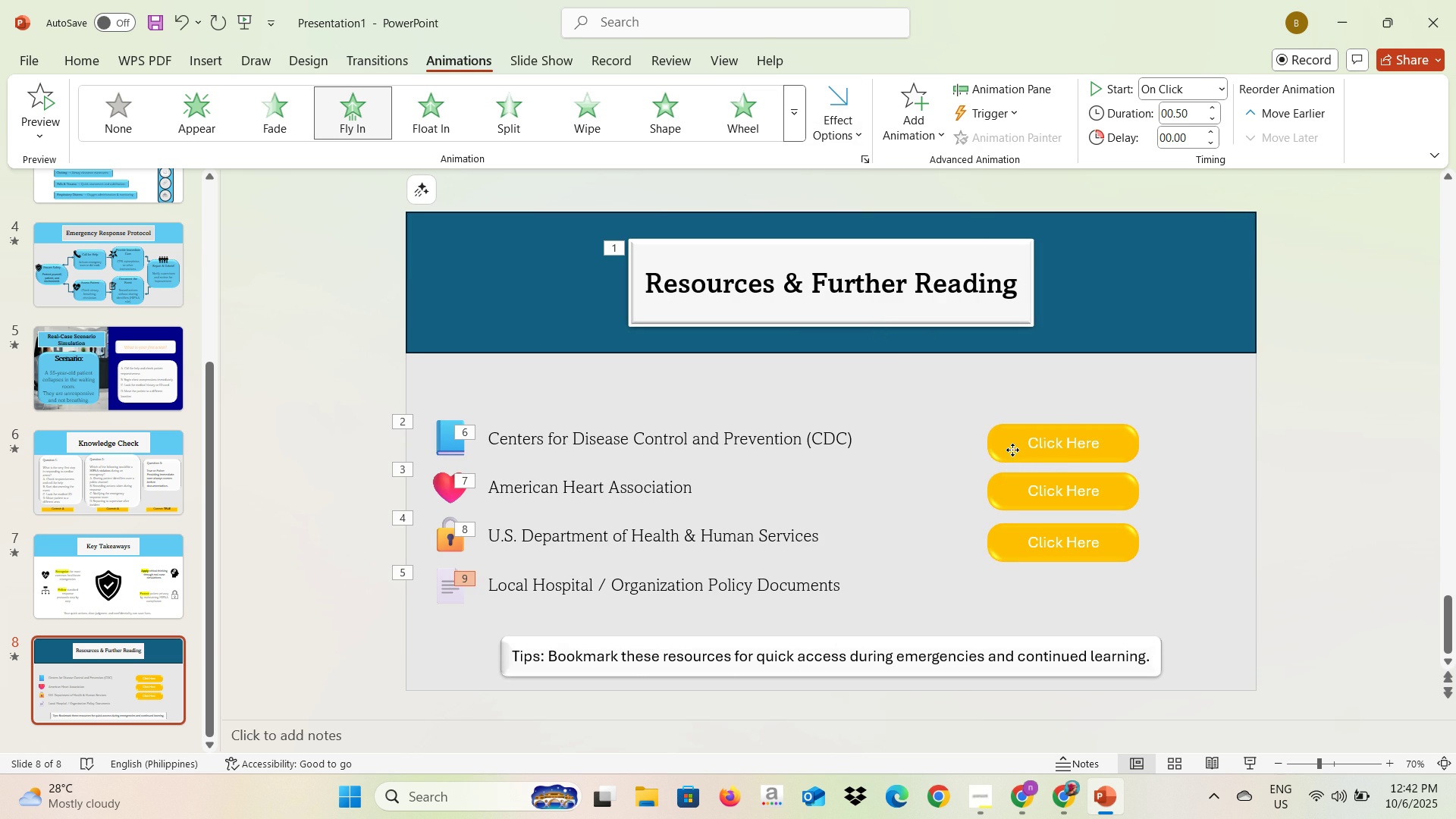 
left_click([1012, 450])
 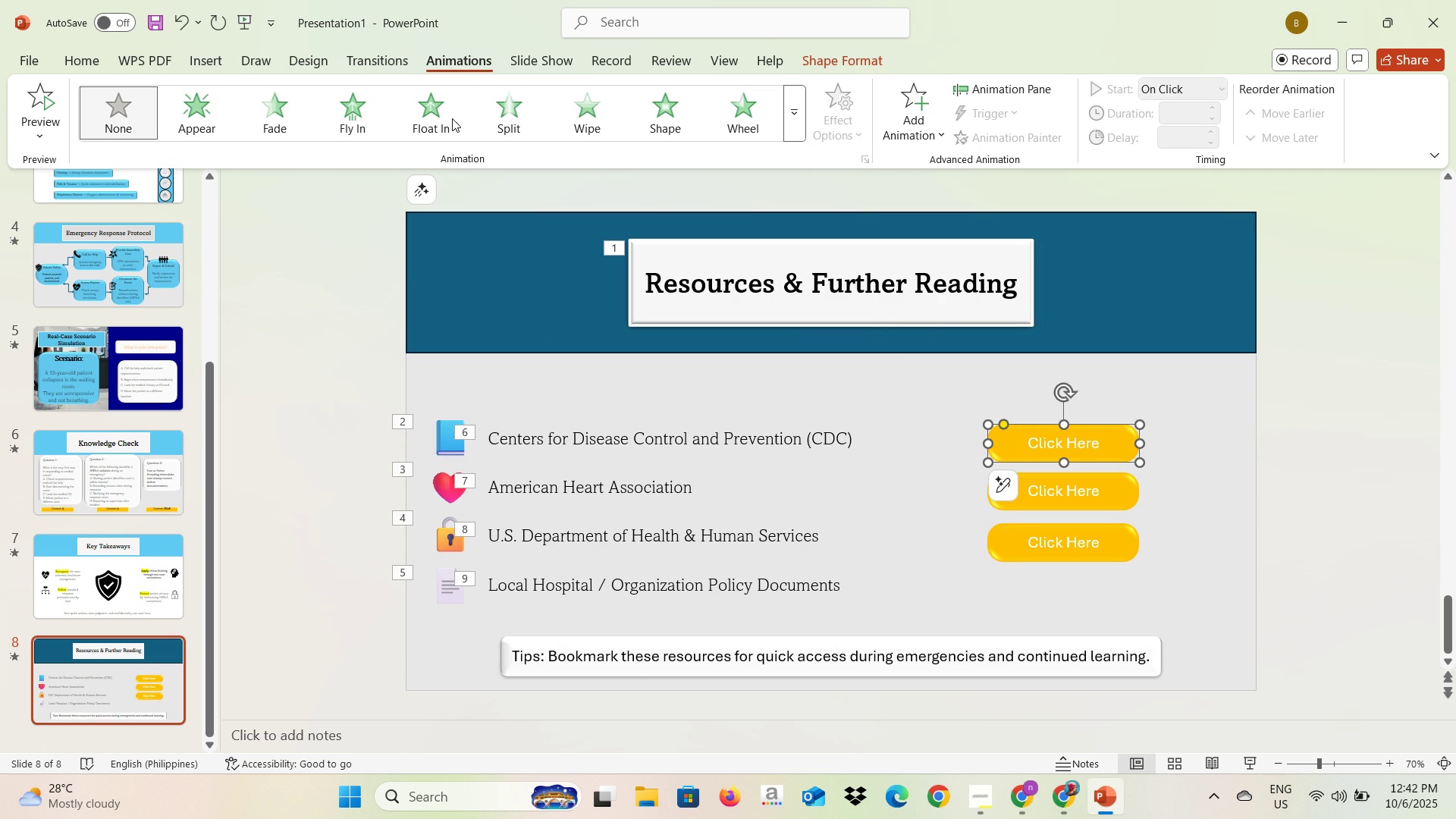 
left_click([378, 121])
 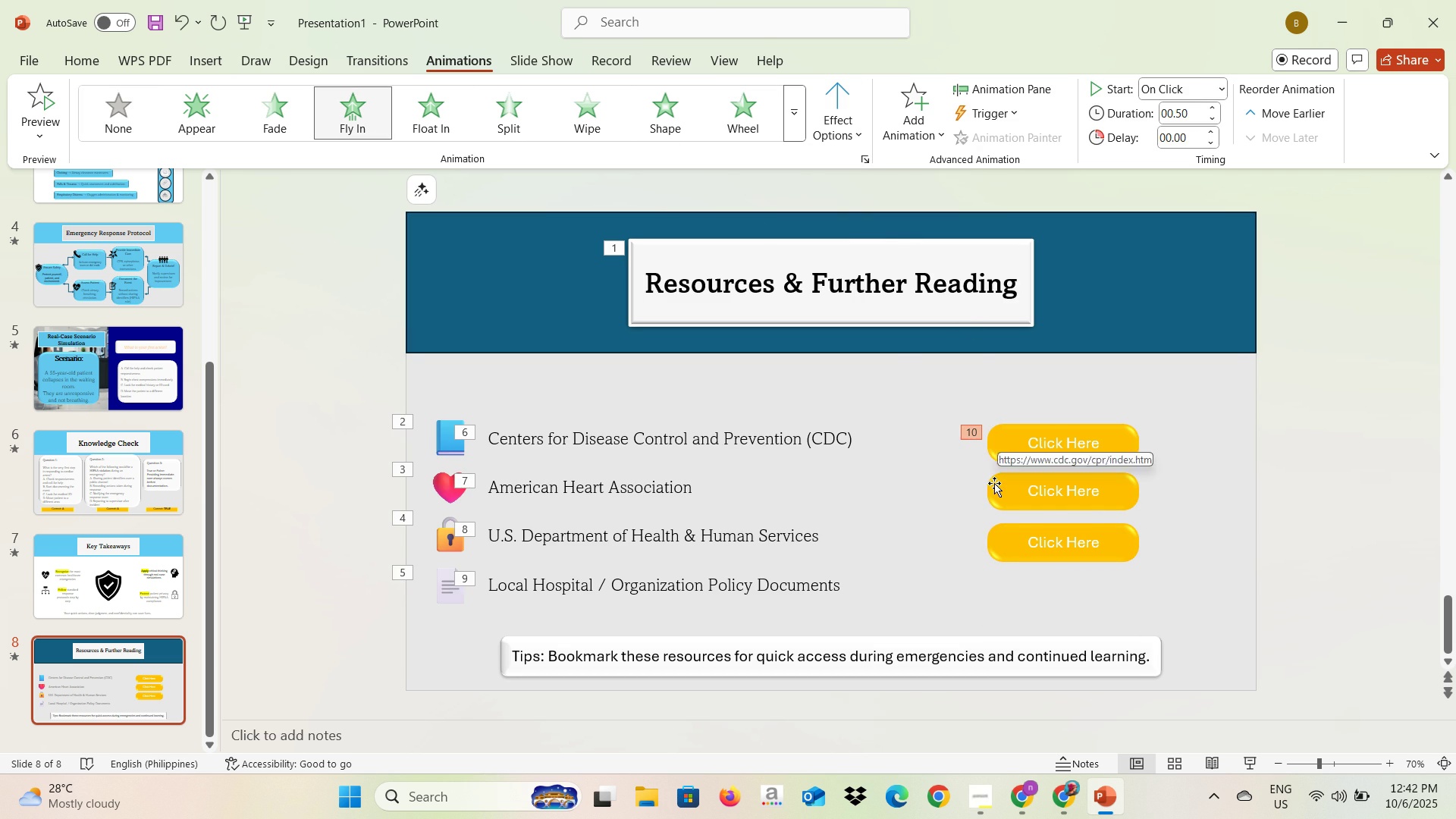 
left_click([996, 489])
 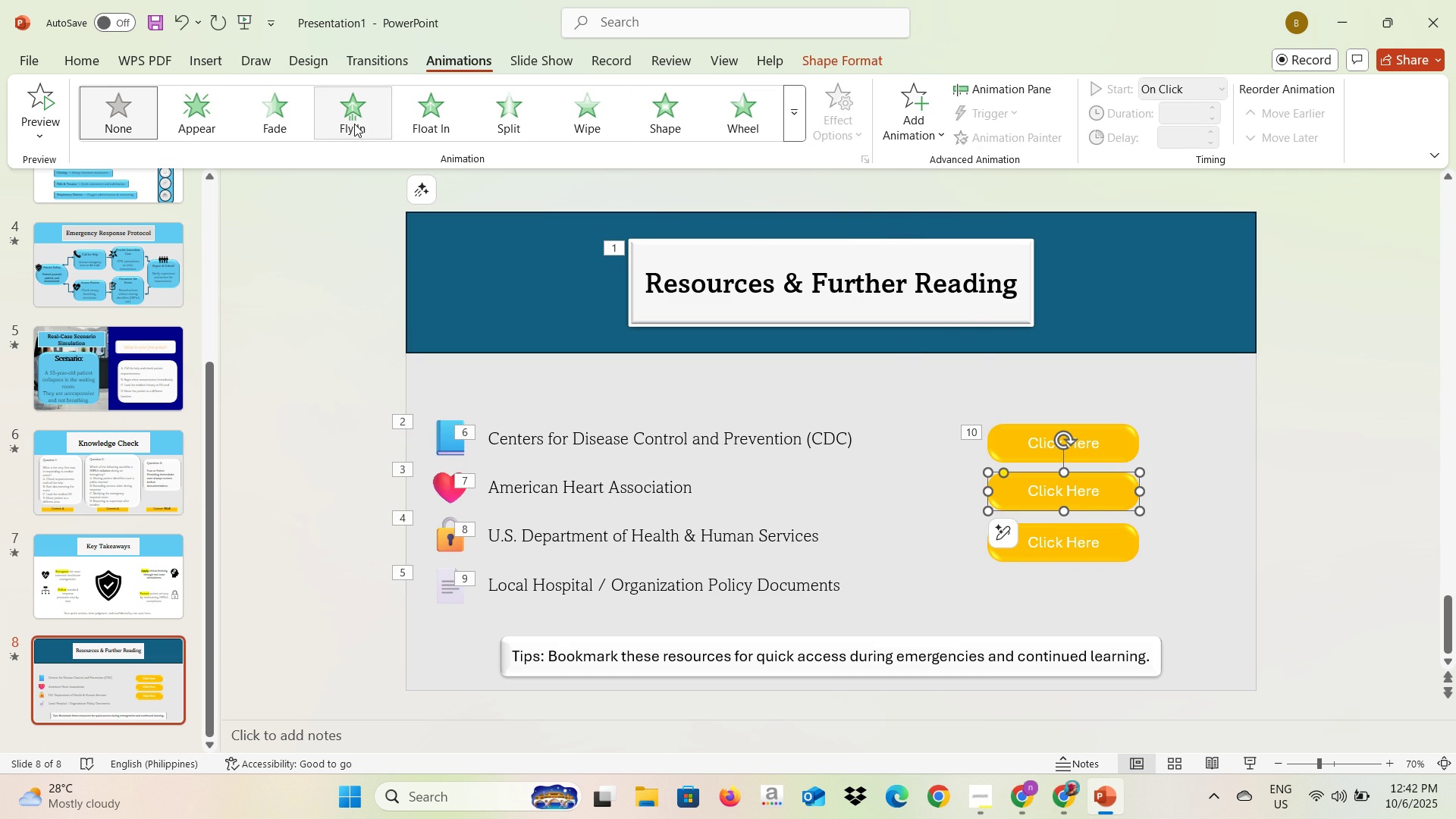 
left_click([354, 124])
 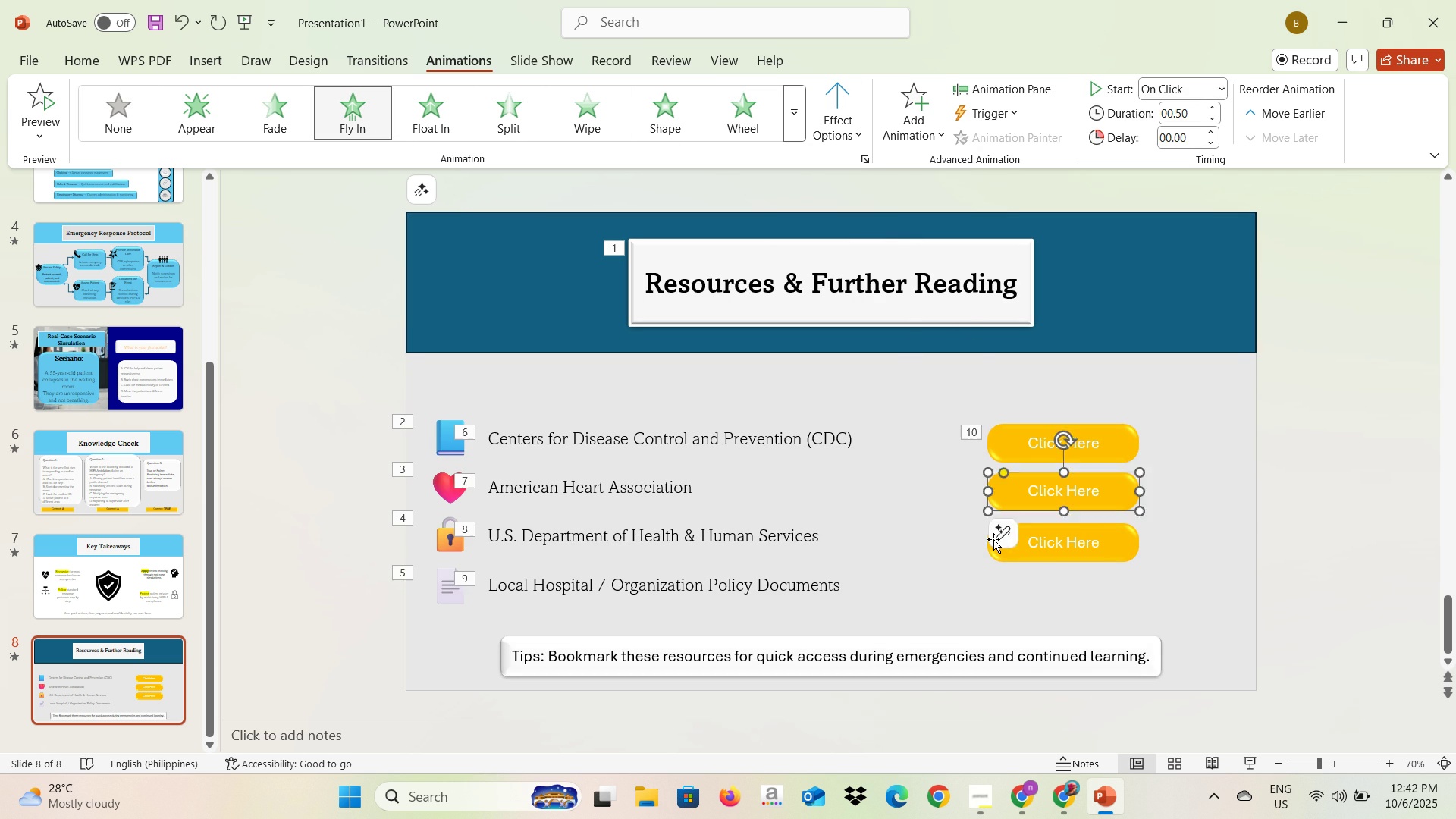 
left_click([993, 539])
 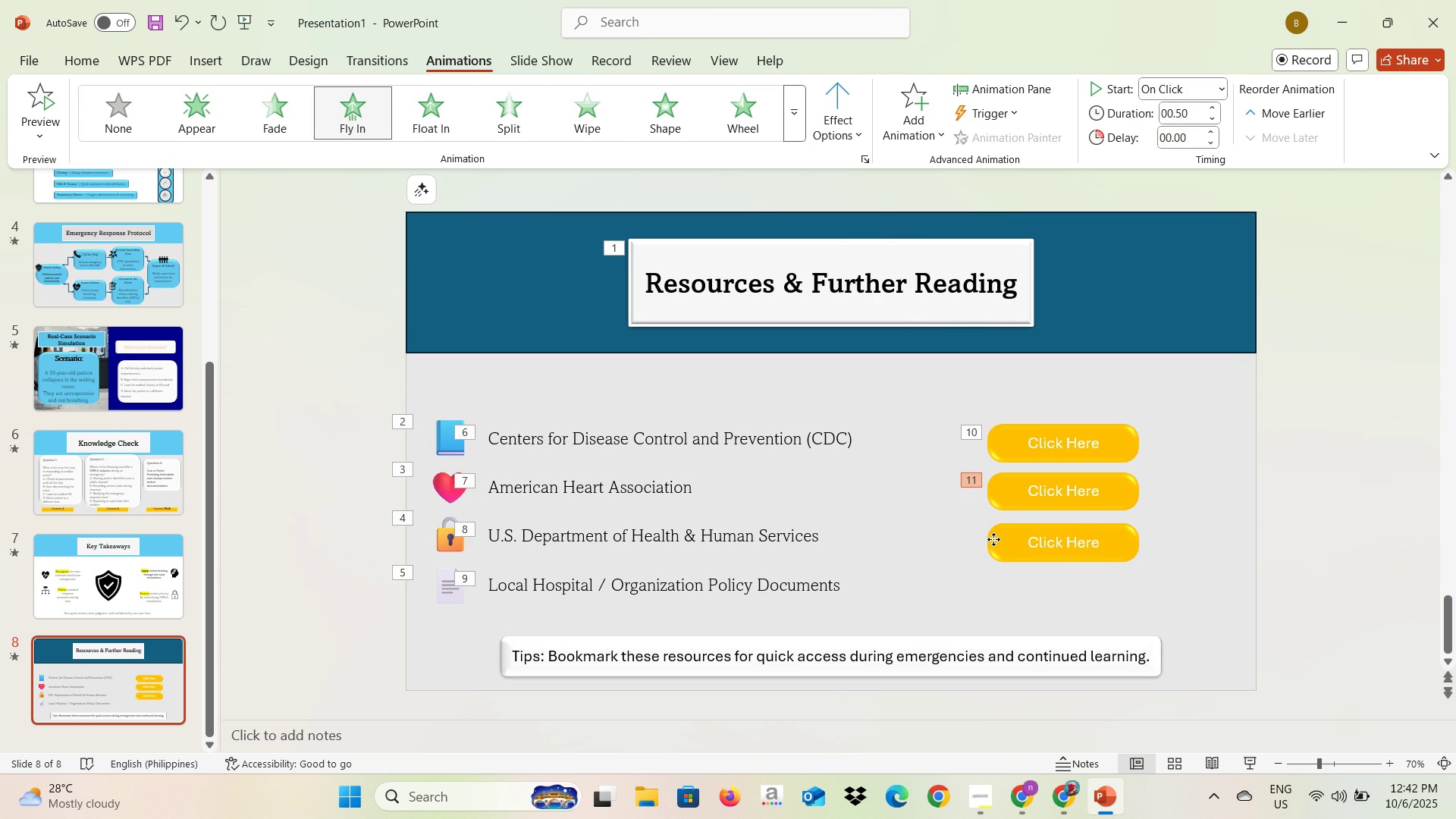 
left_click([993, 539])
 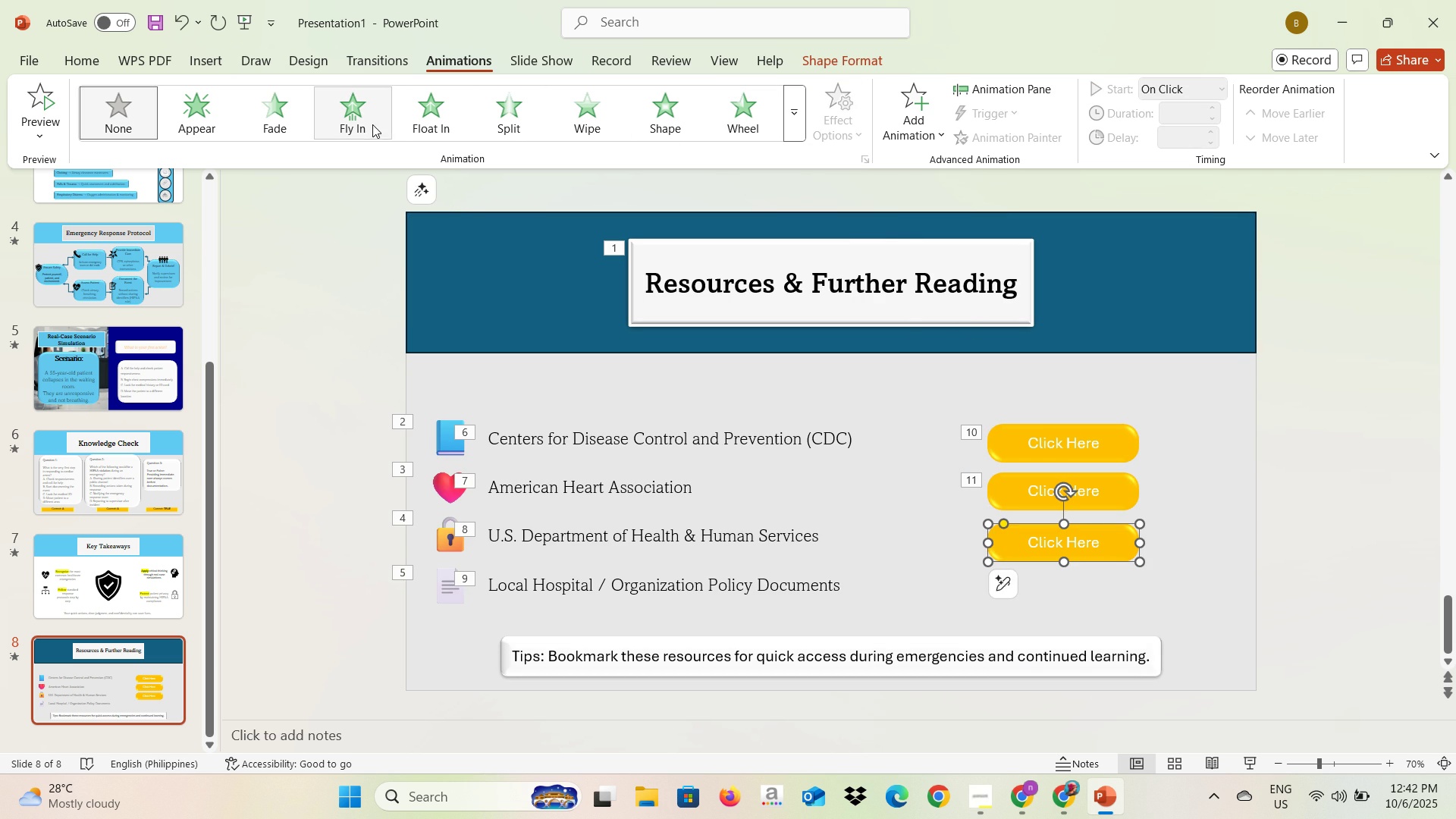 
left_click([370, 123])
 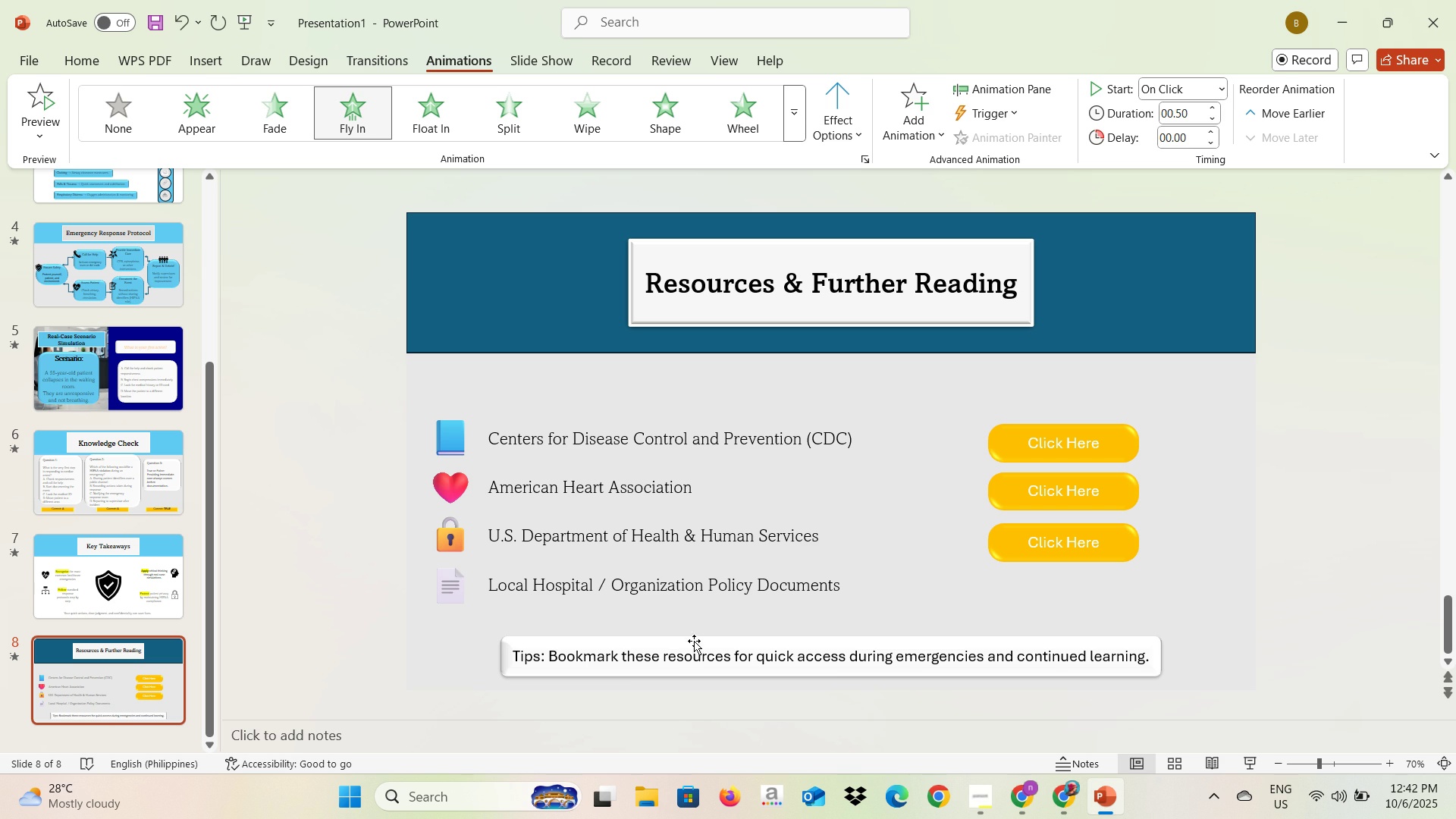 
left_click([694, 651])
 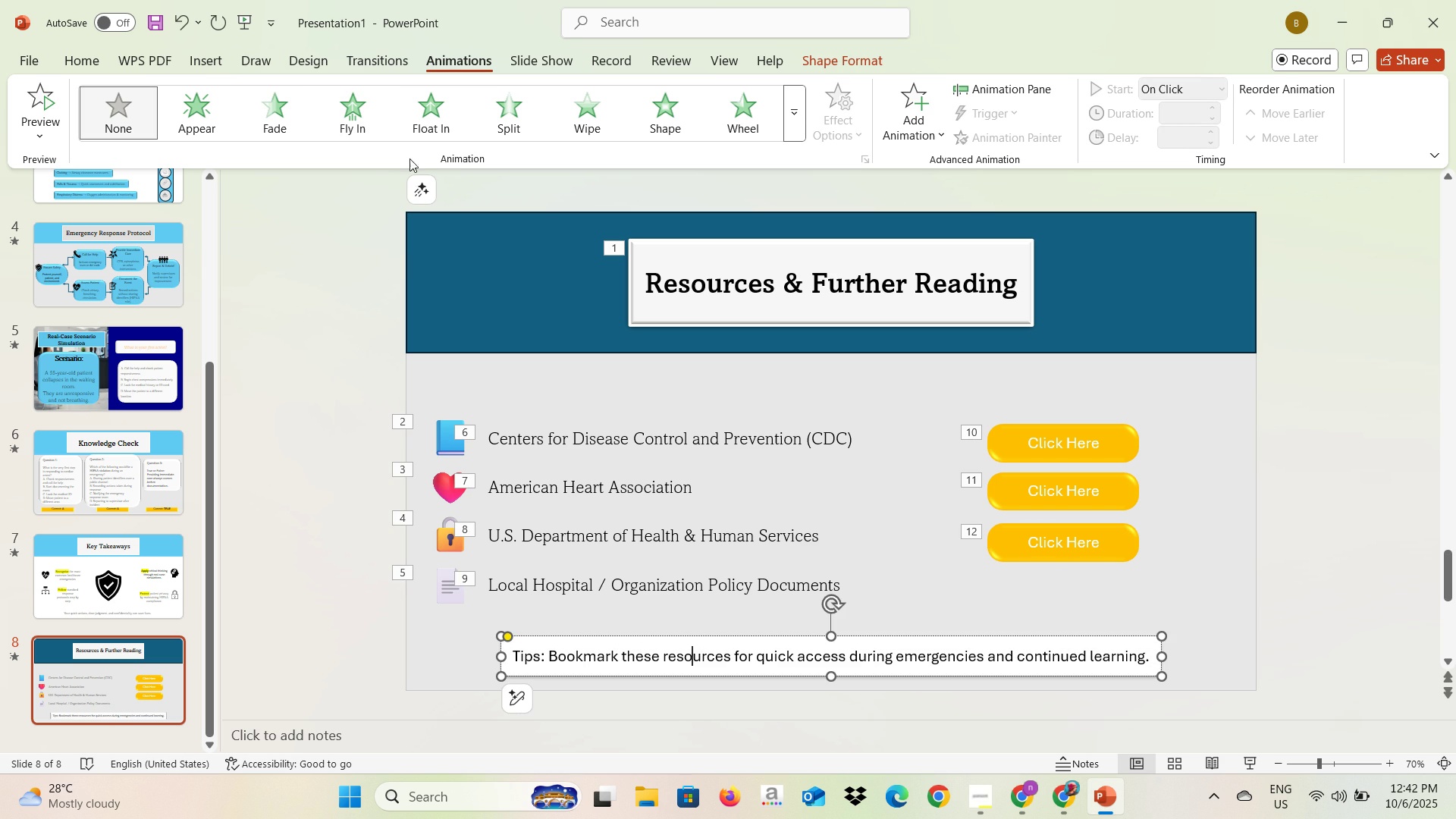 
left_click([368, 137])
 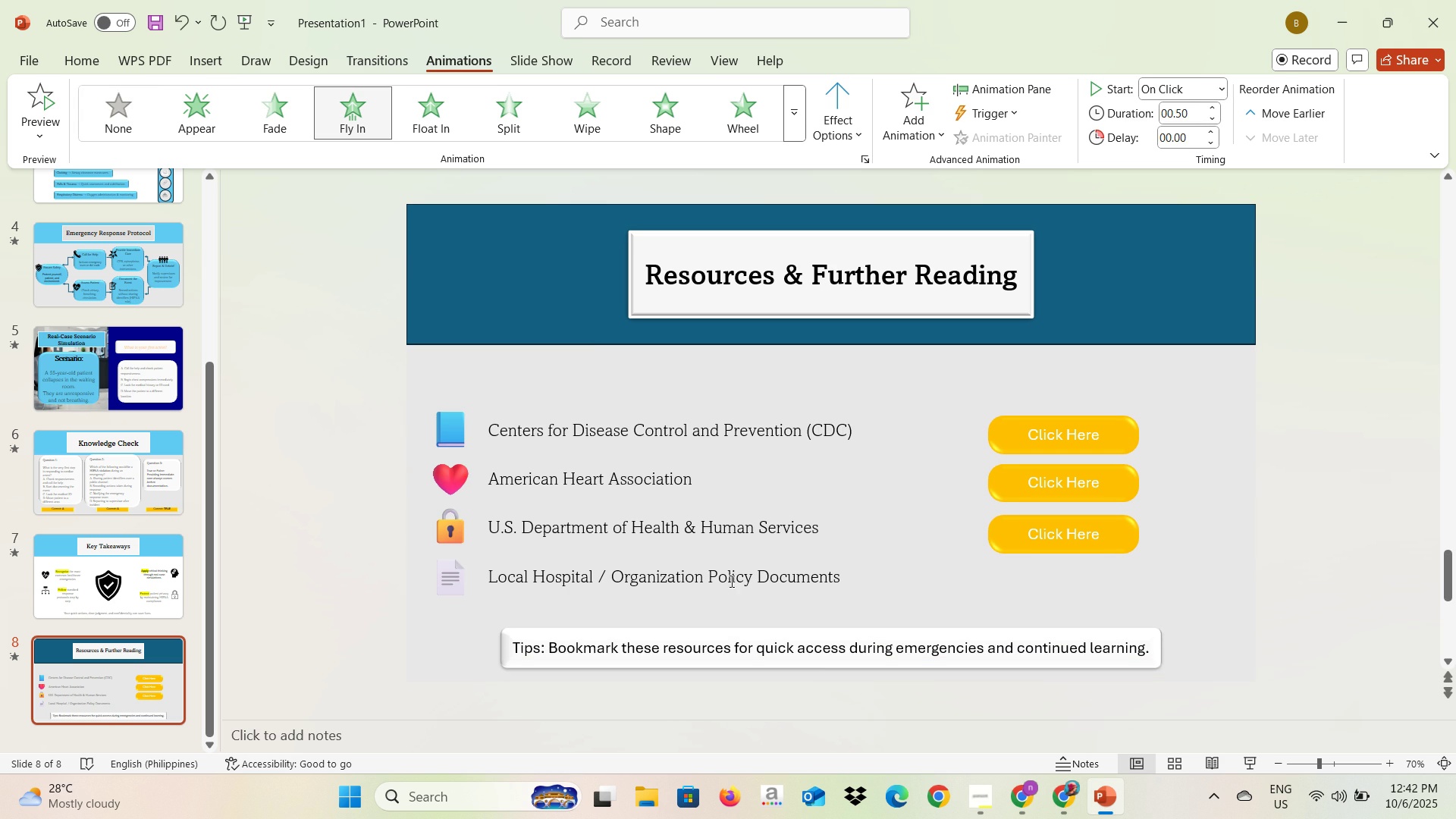 
scroll: coordinate [293, 664], scroll_direction: down, amount: 2.0
 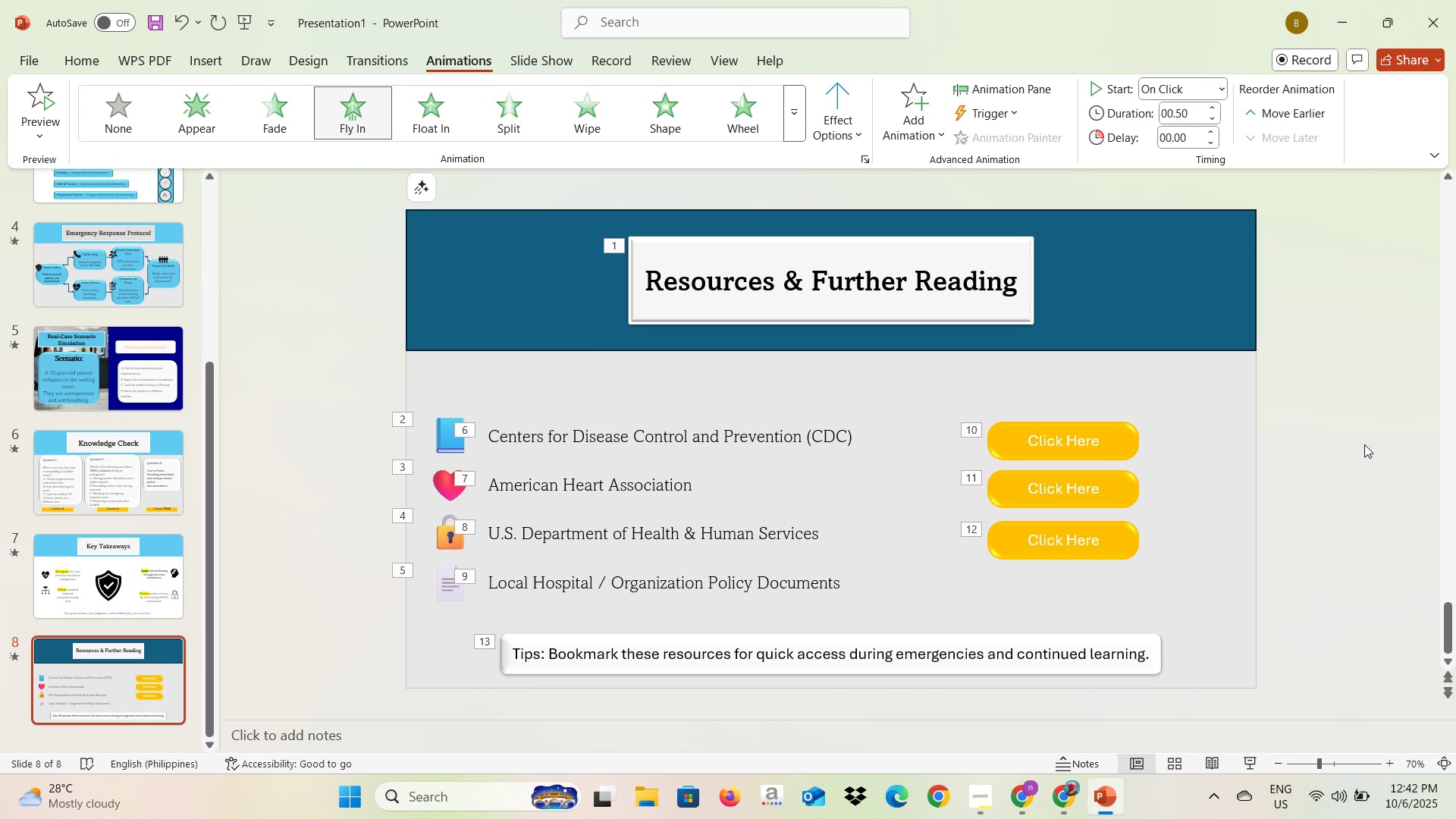 
left_click([1364, 444])
 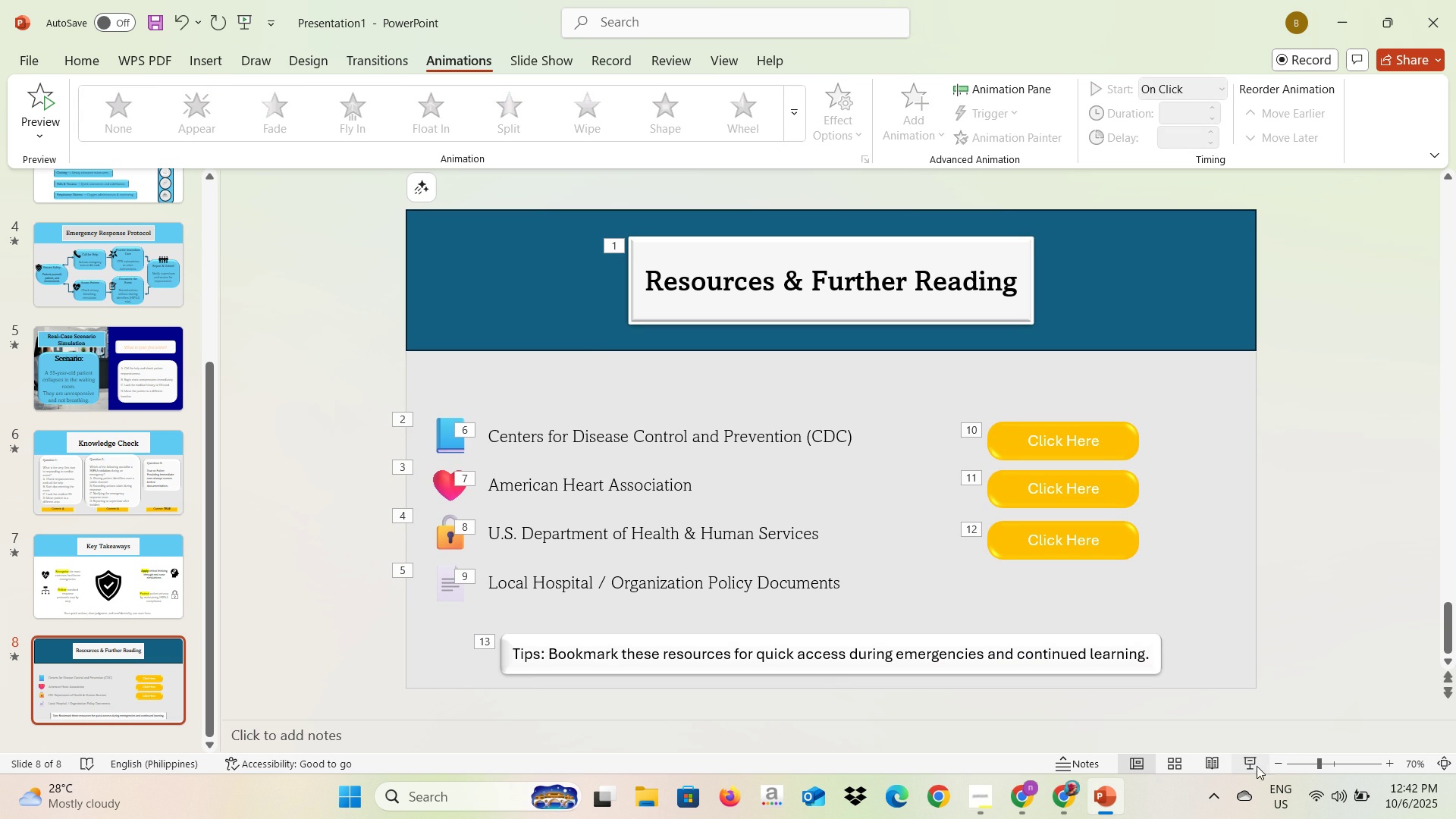 
left_click([1257, 766])
 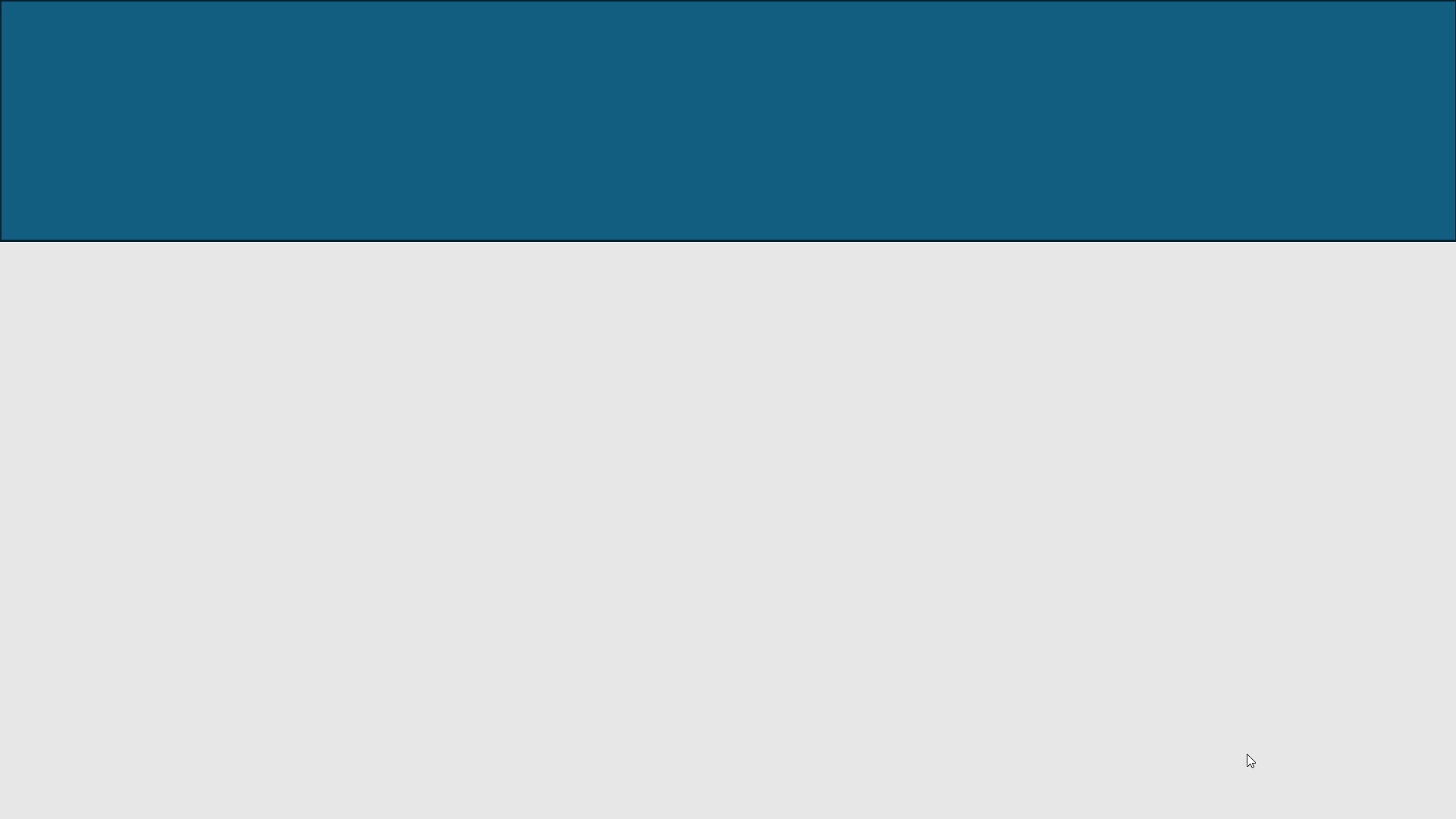 
key(Escape)
 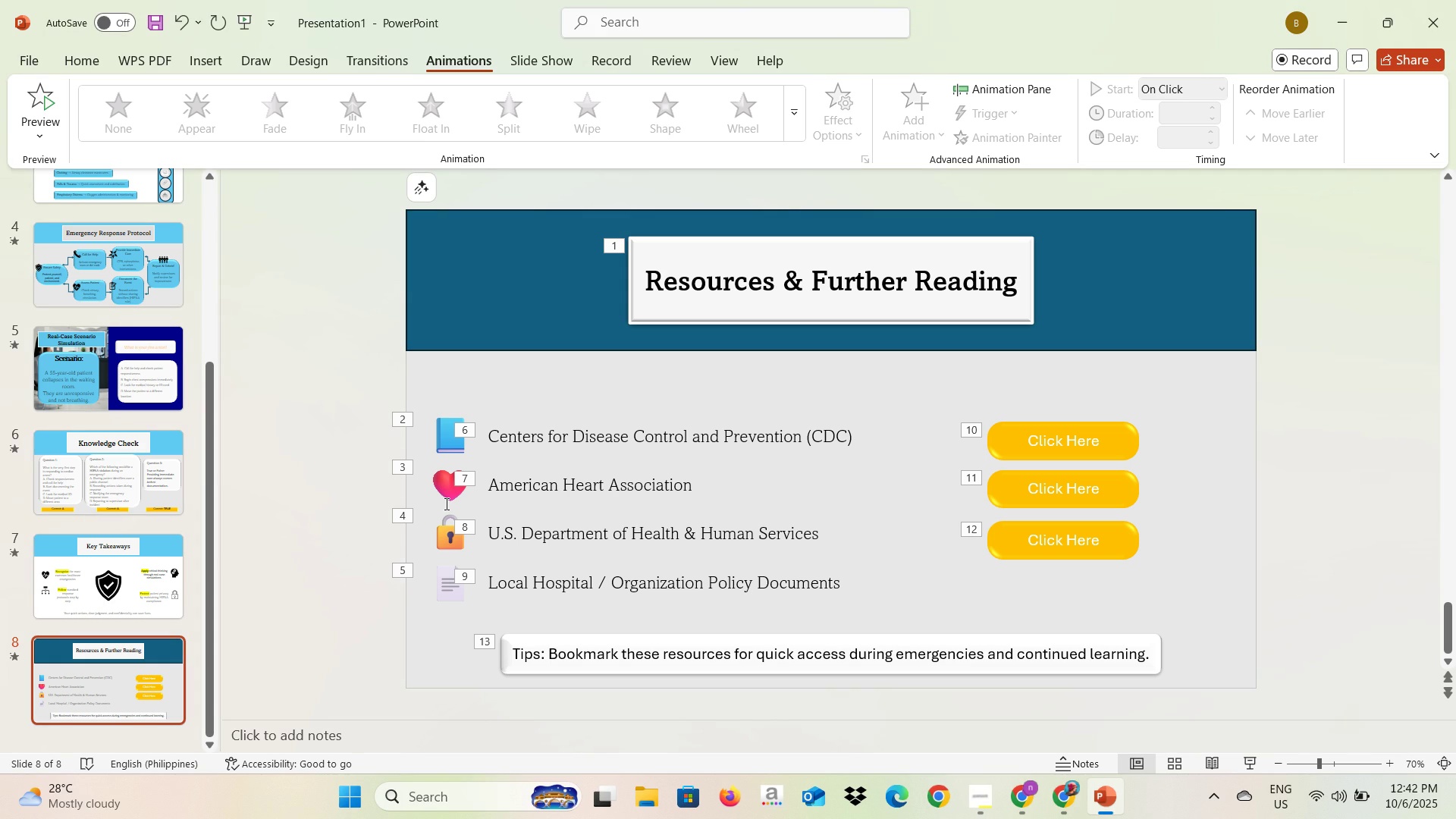 
scroll: coordinate [63, 423], scroll_direction: up, amount: 11.0
 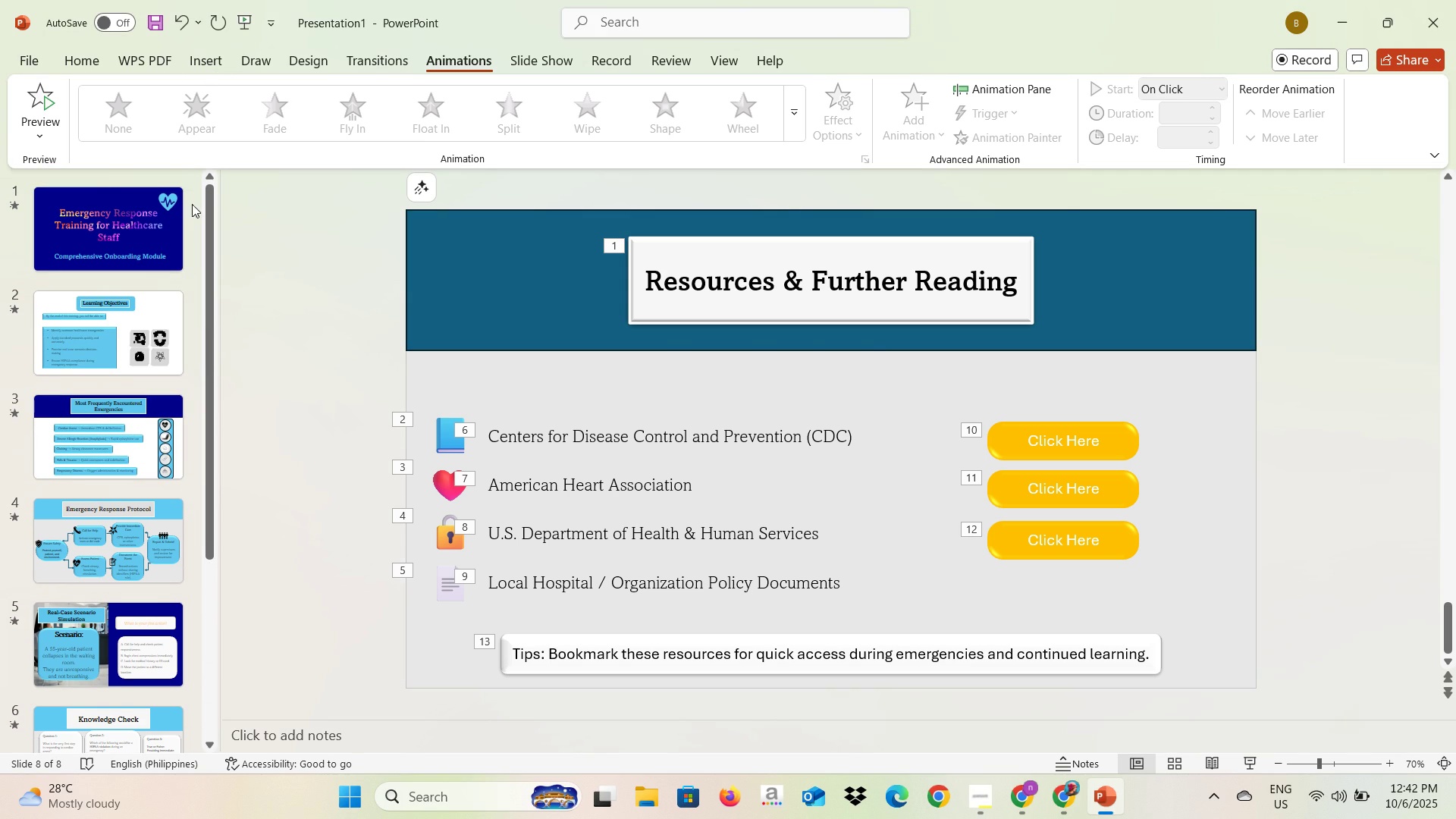 
left_click([159, 217])